 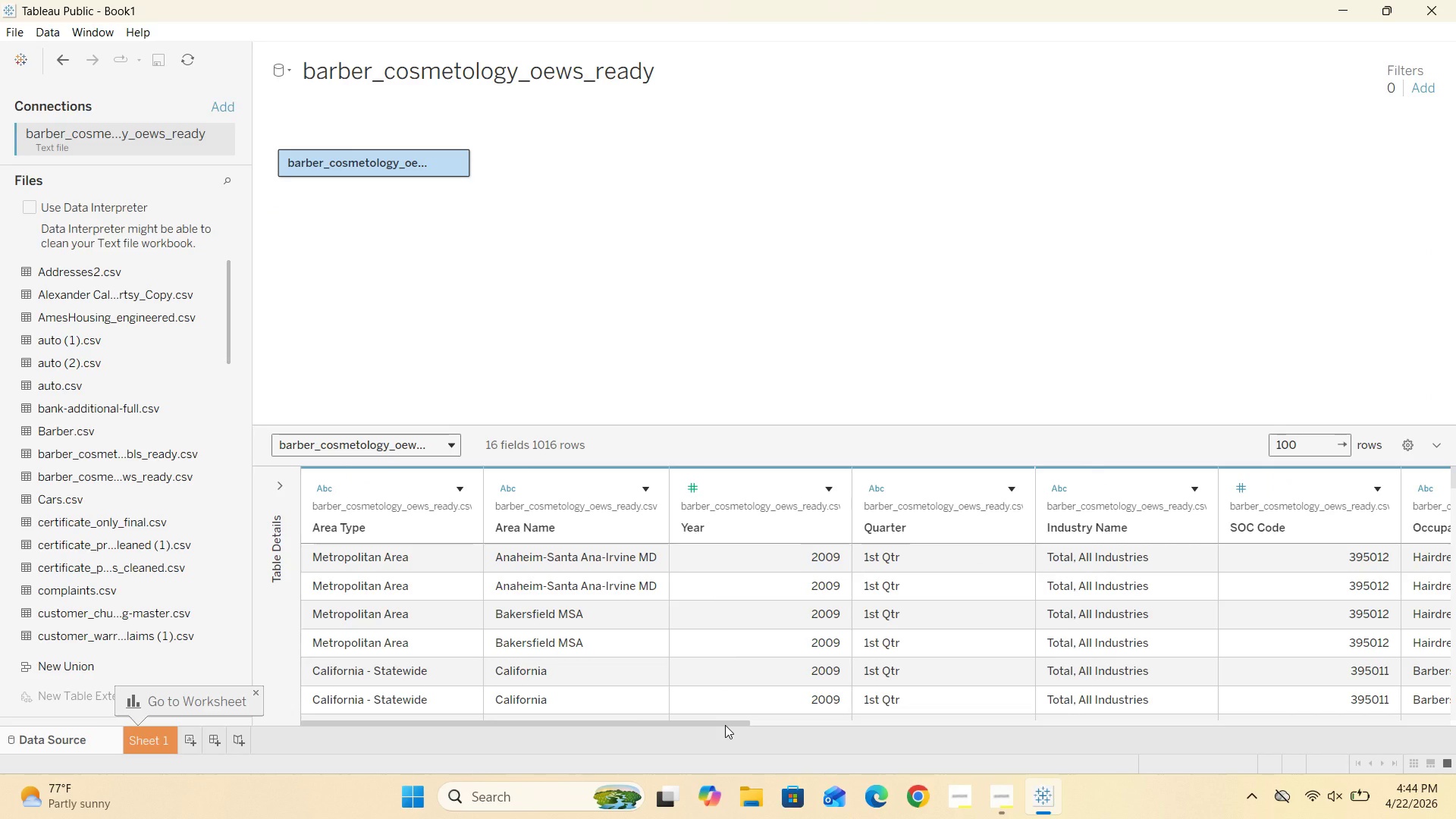 
left_click_drag(start_coordinate=[733, 722], to_coordinate=[1405, 712])
 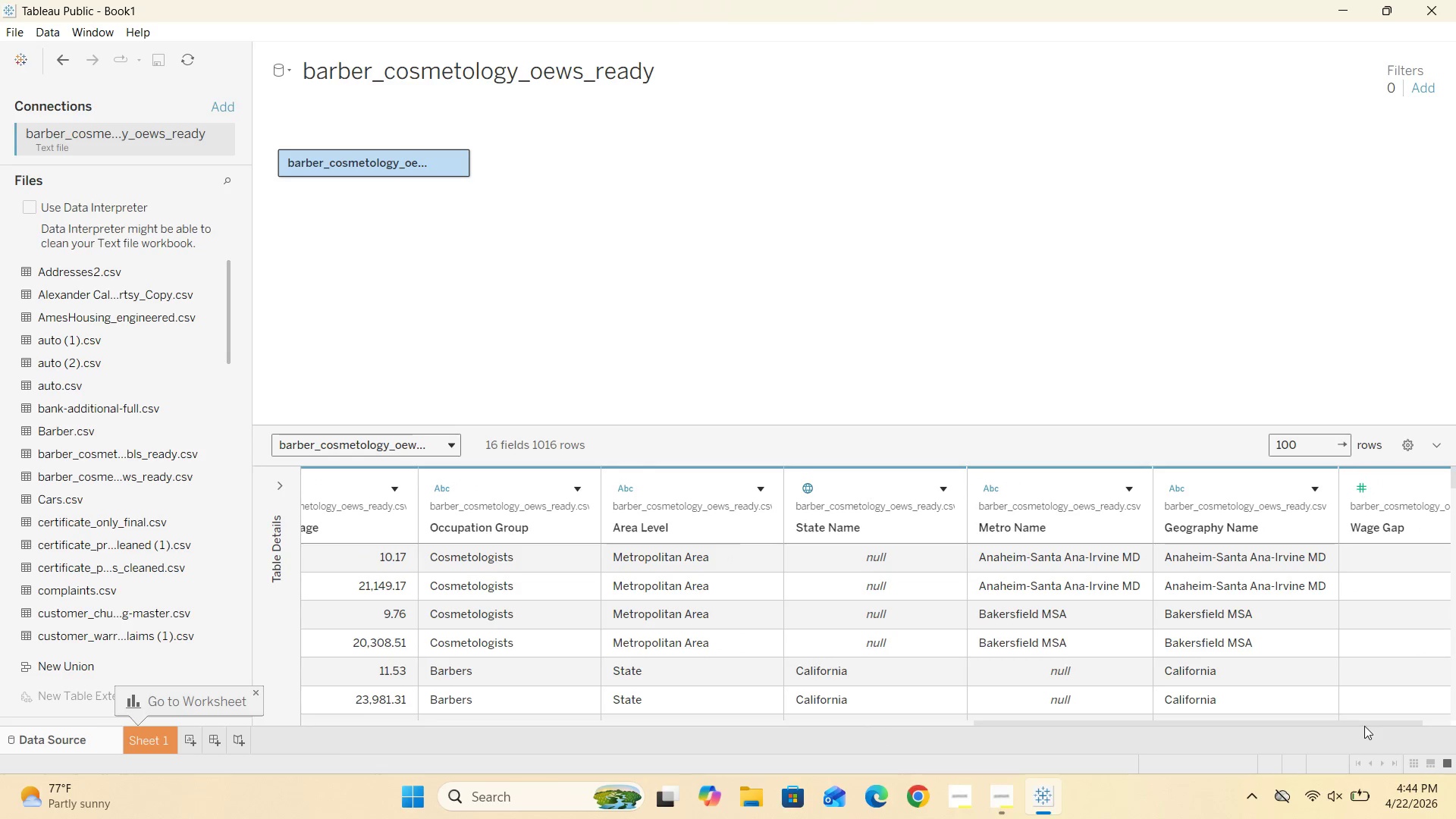 
left_click_drag(start_coordinate=[1363, 723], to_coordinate=[462, 756])
 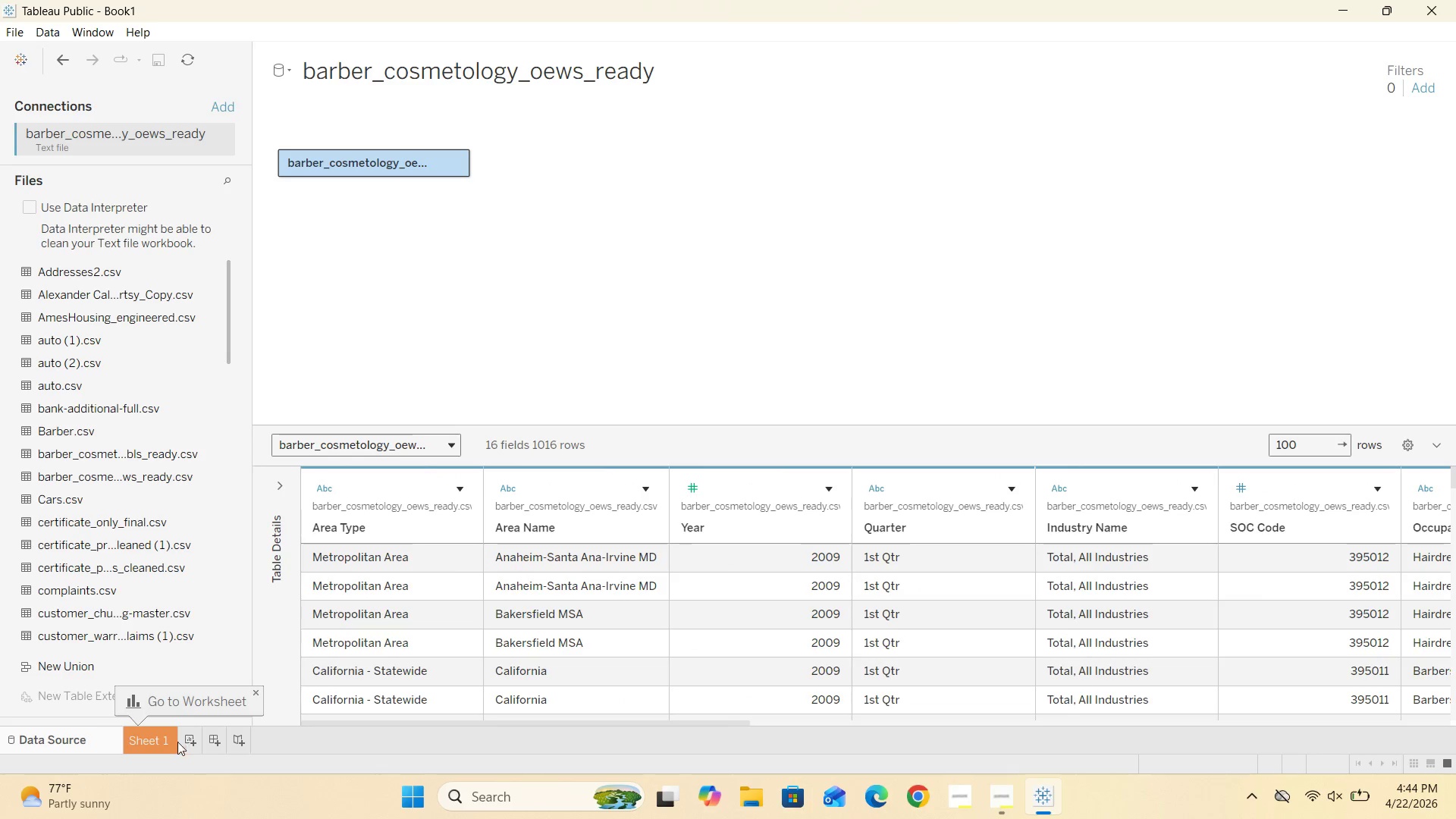 
left_click([158, 739])
 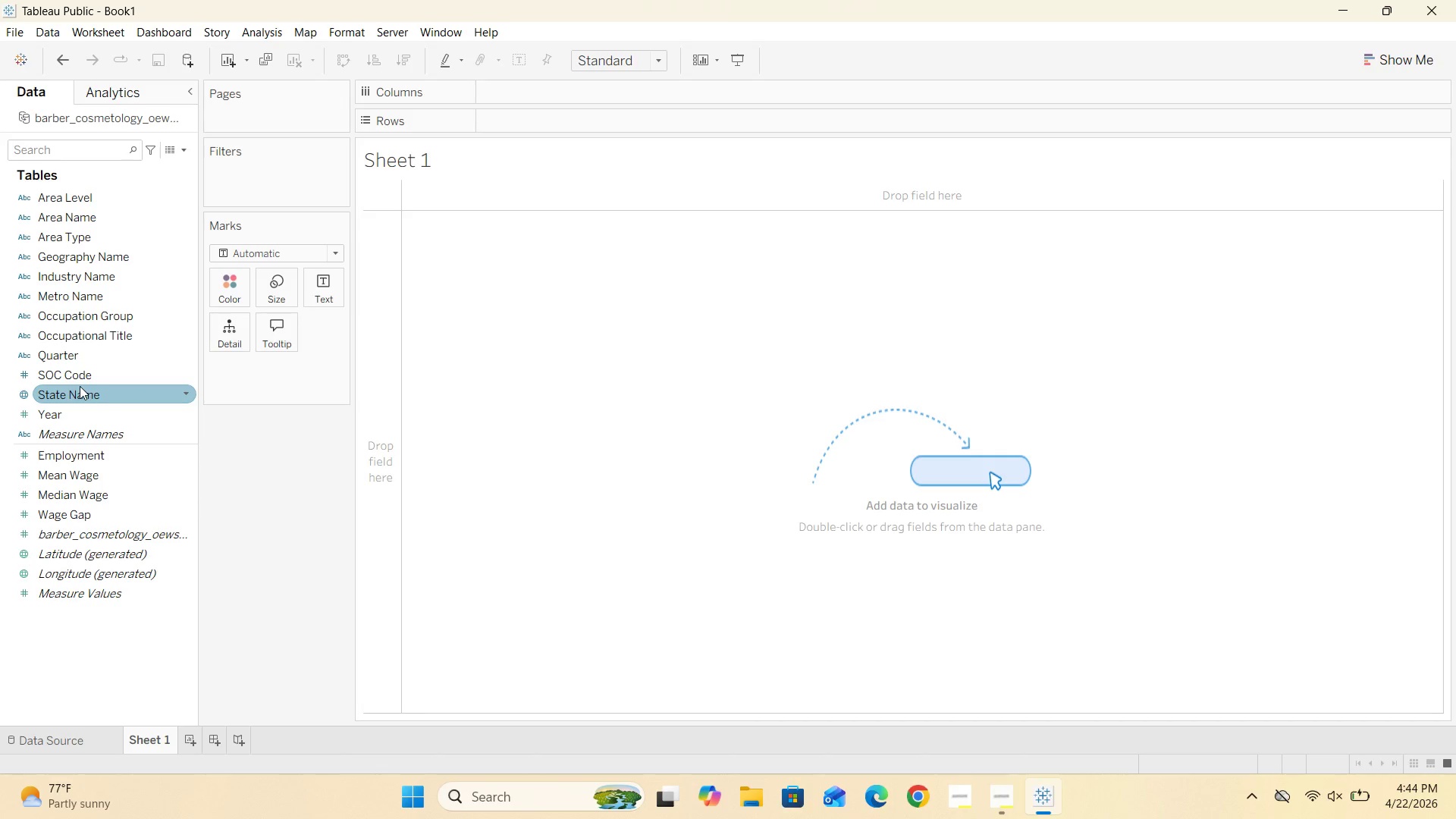 
double_click([77, 401])
 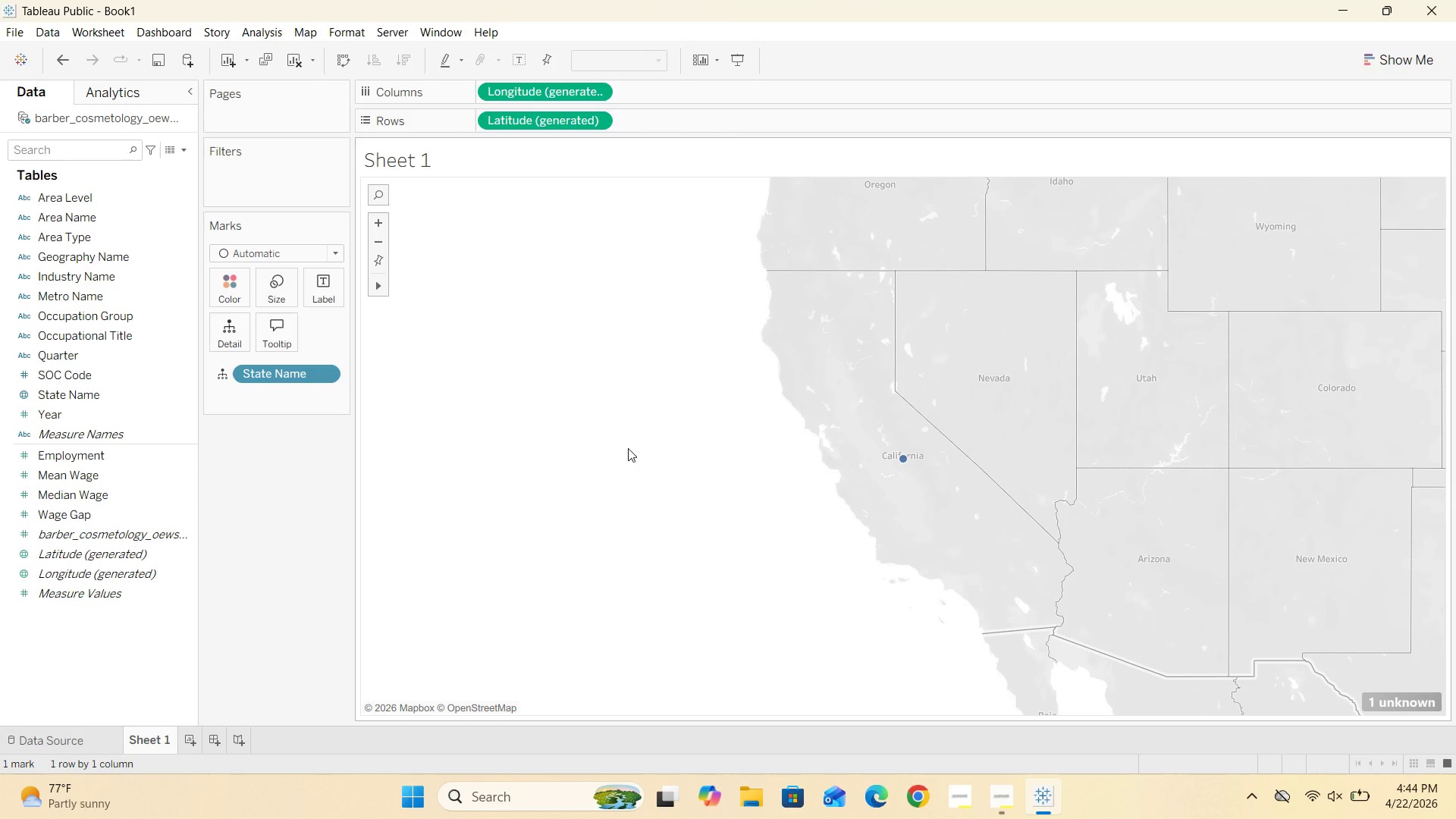 
wait(7.27)
 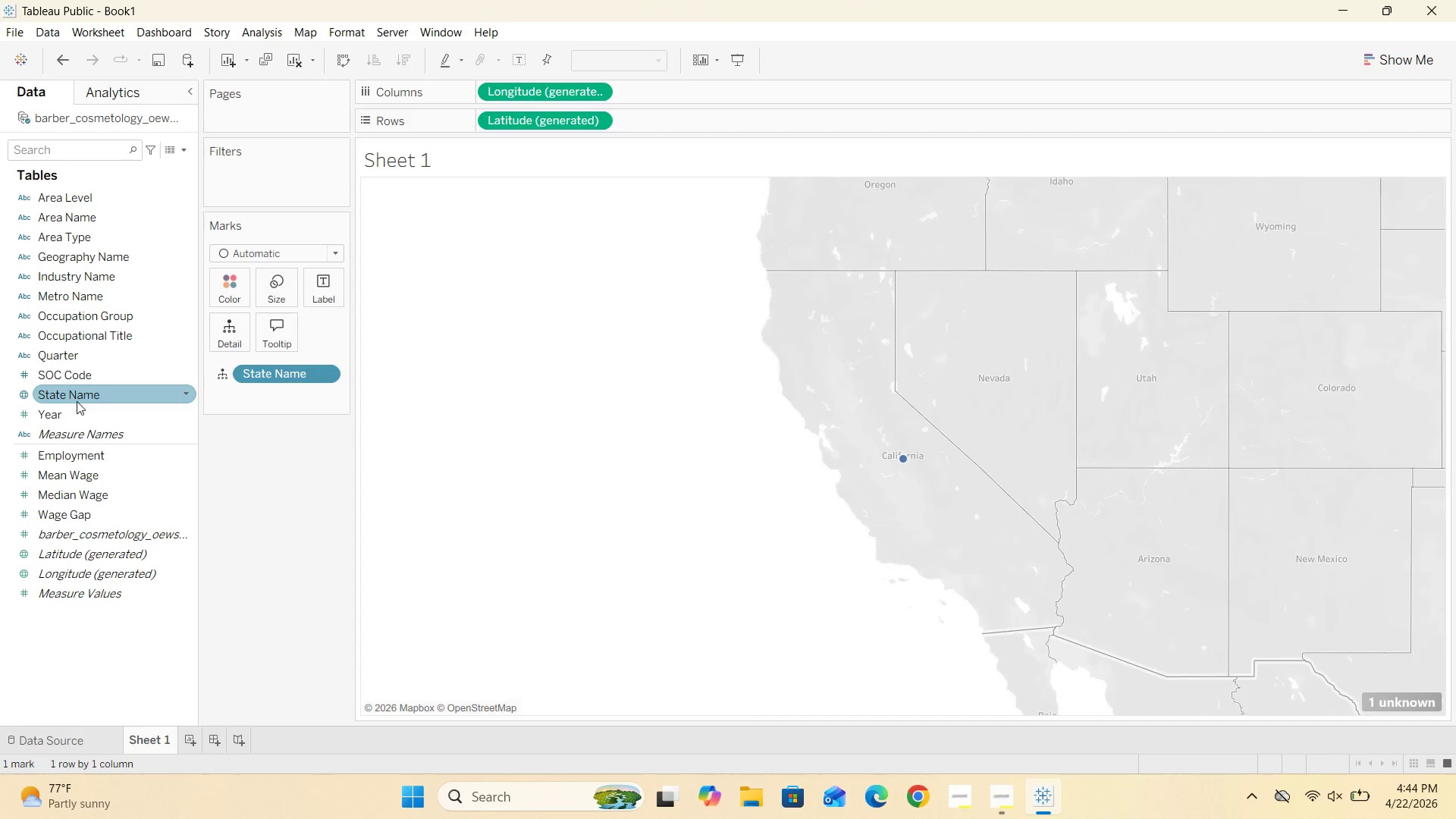 
left_click_drag(start_coordinate=[281, 376], to_coordinate=[285, 480])
 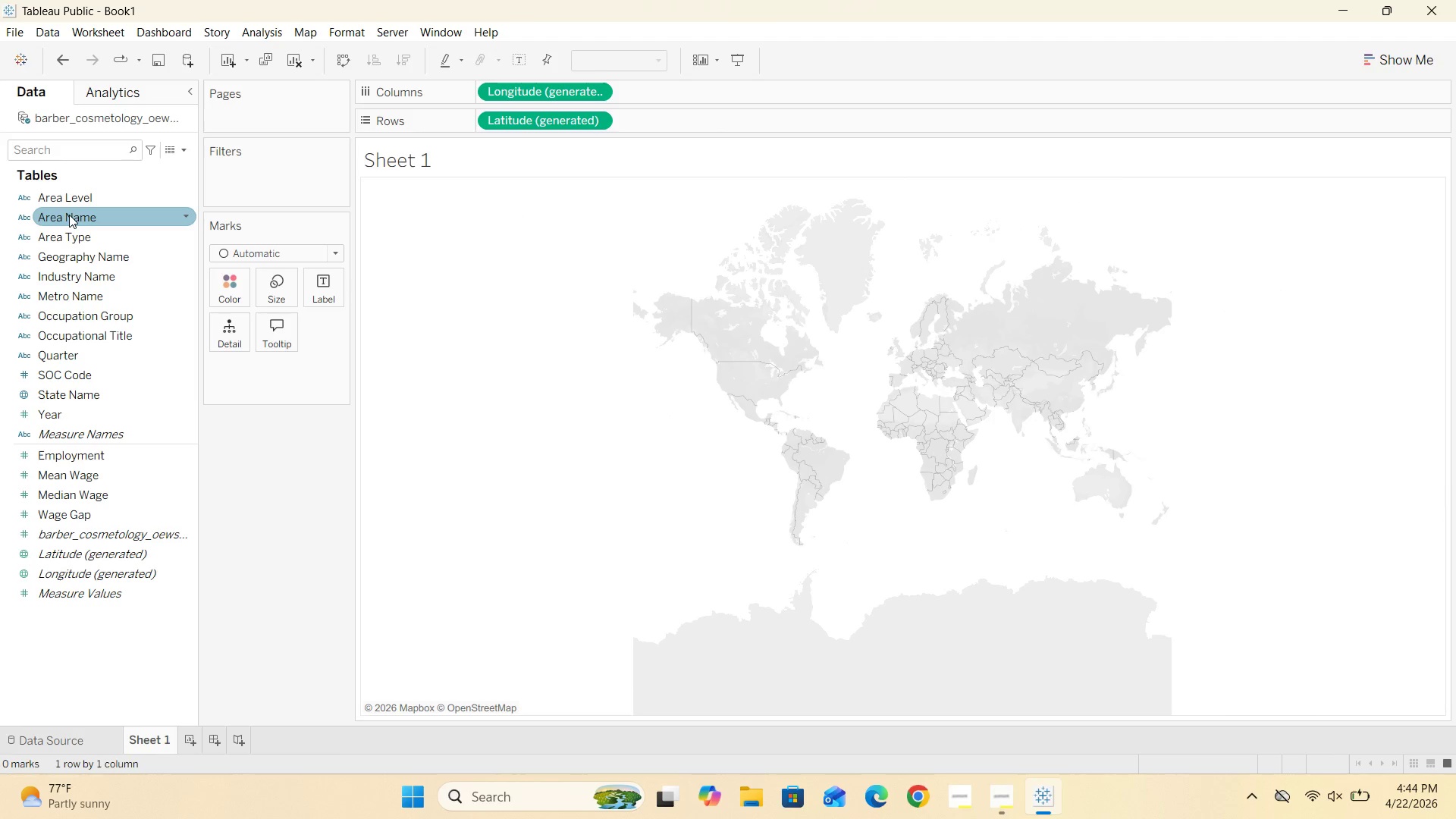 
double_click([69, 215])
 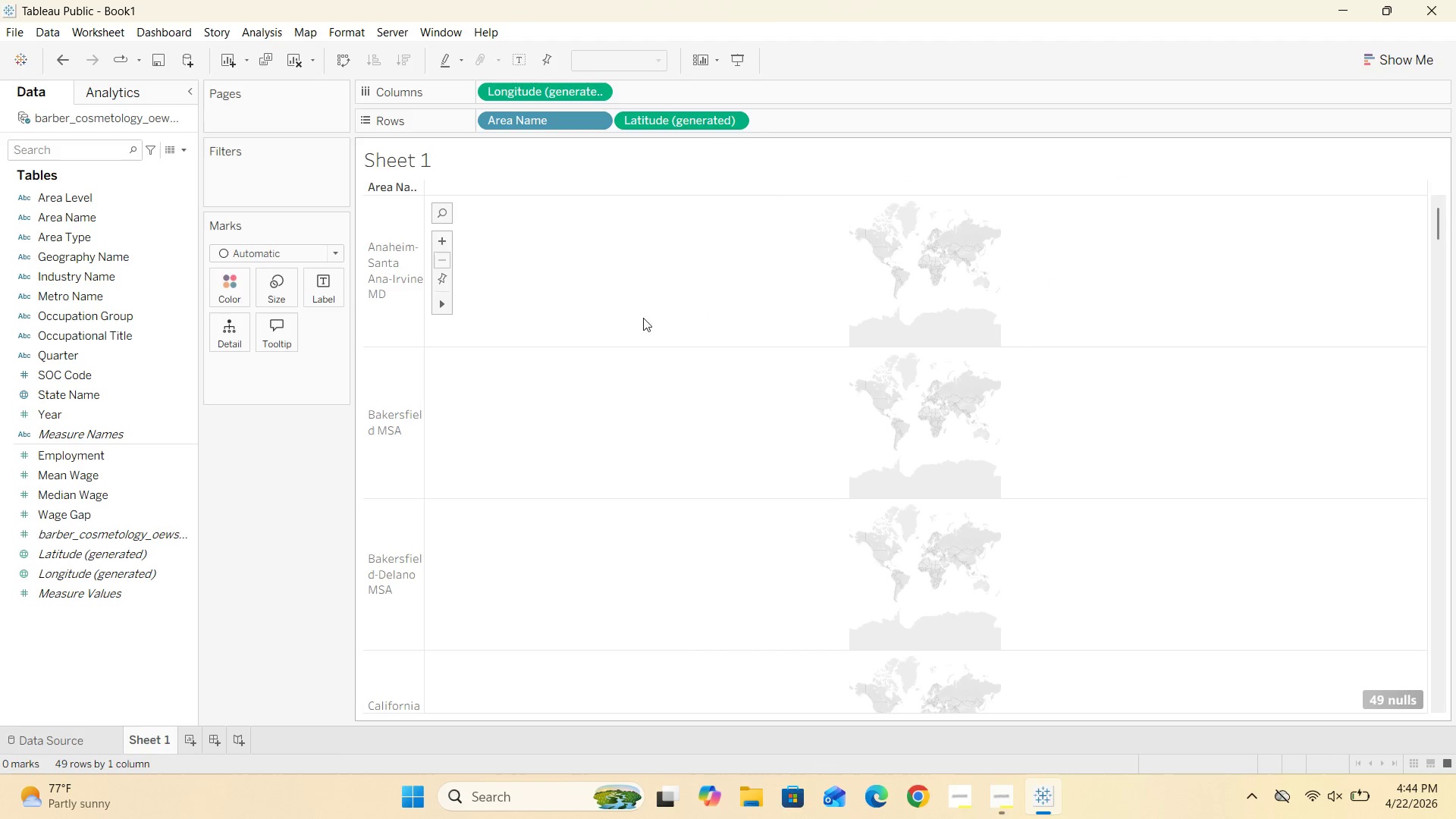 
scroll: coordinate [795, 419], scroll_direction: down, amount: 1.0
 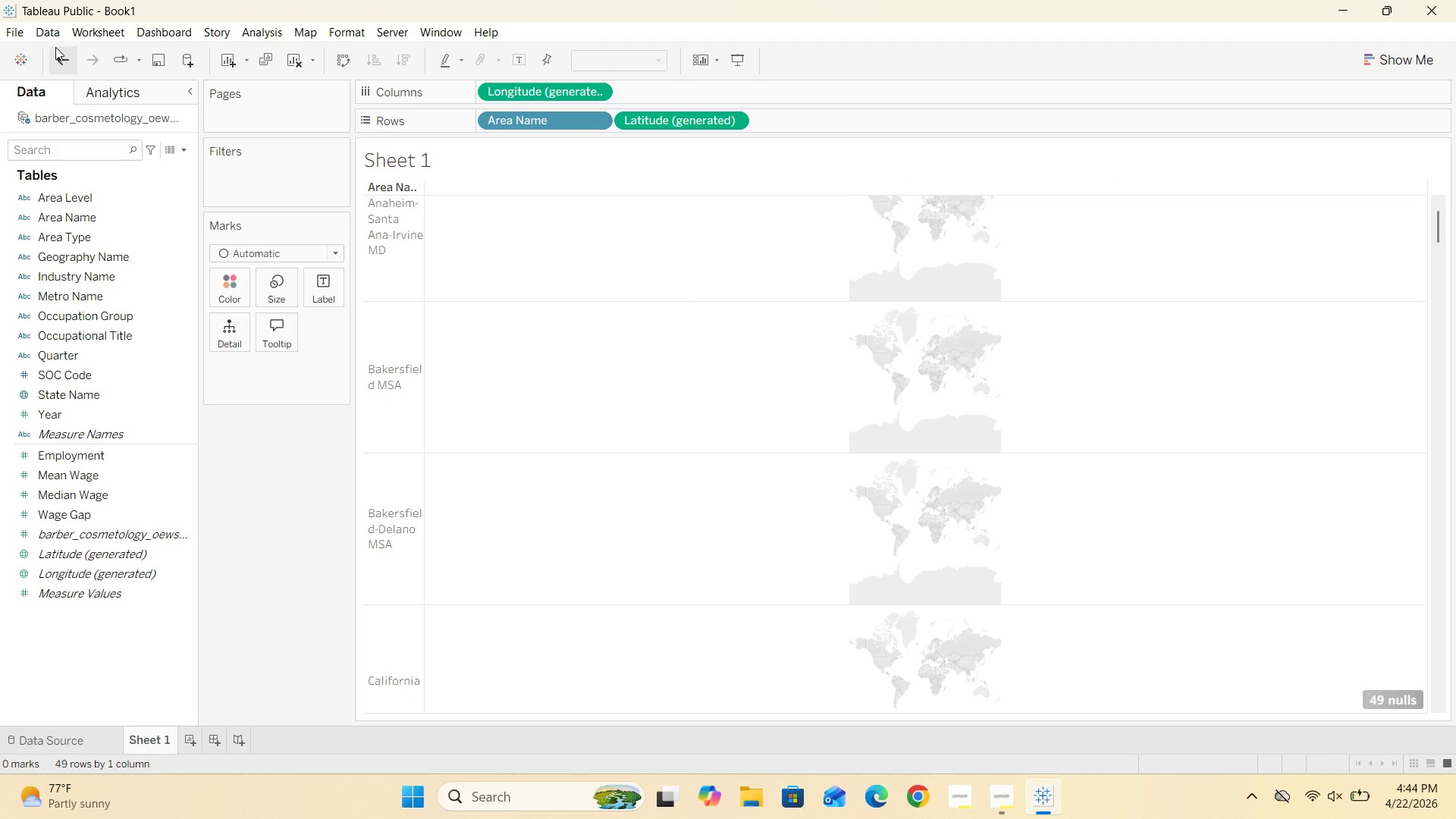 
left_click([55, 52])
 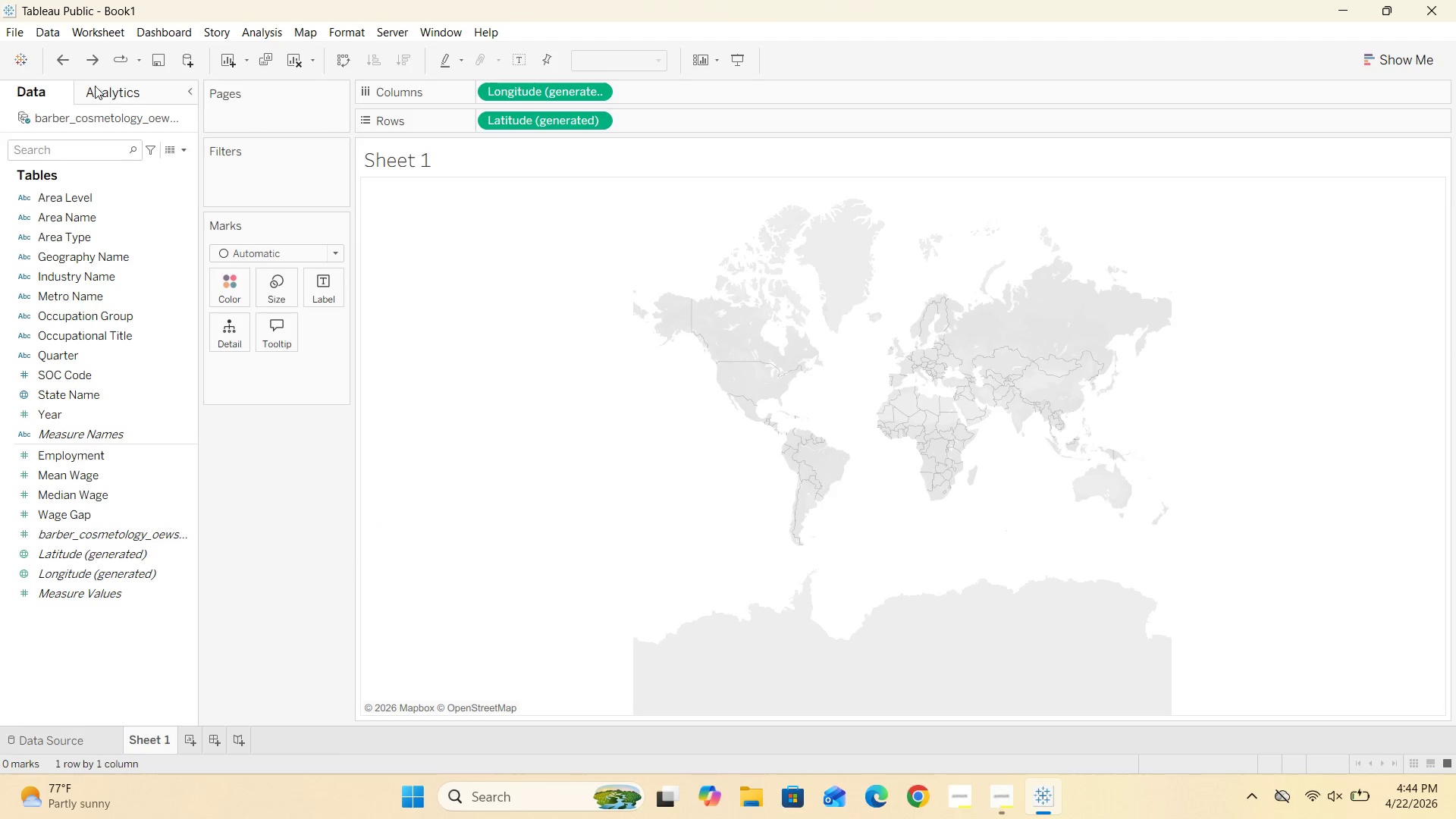 
left_click([64, 60])
 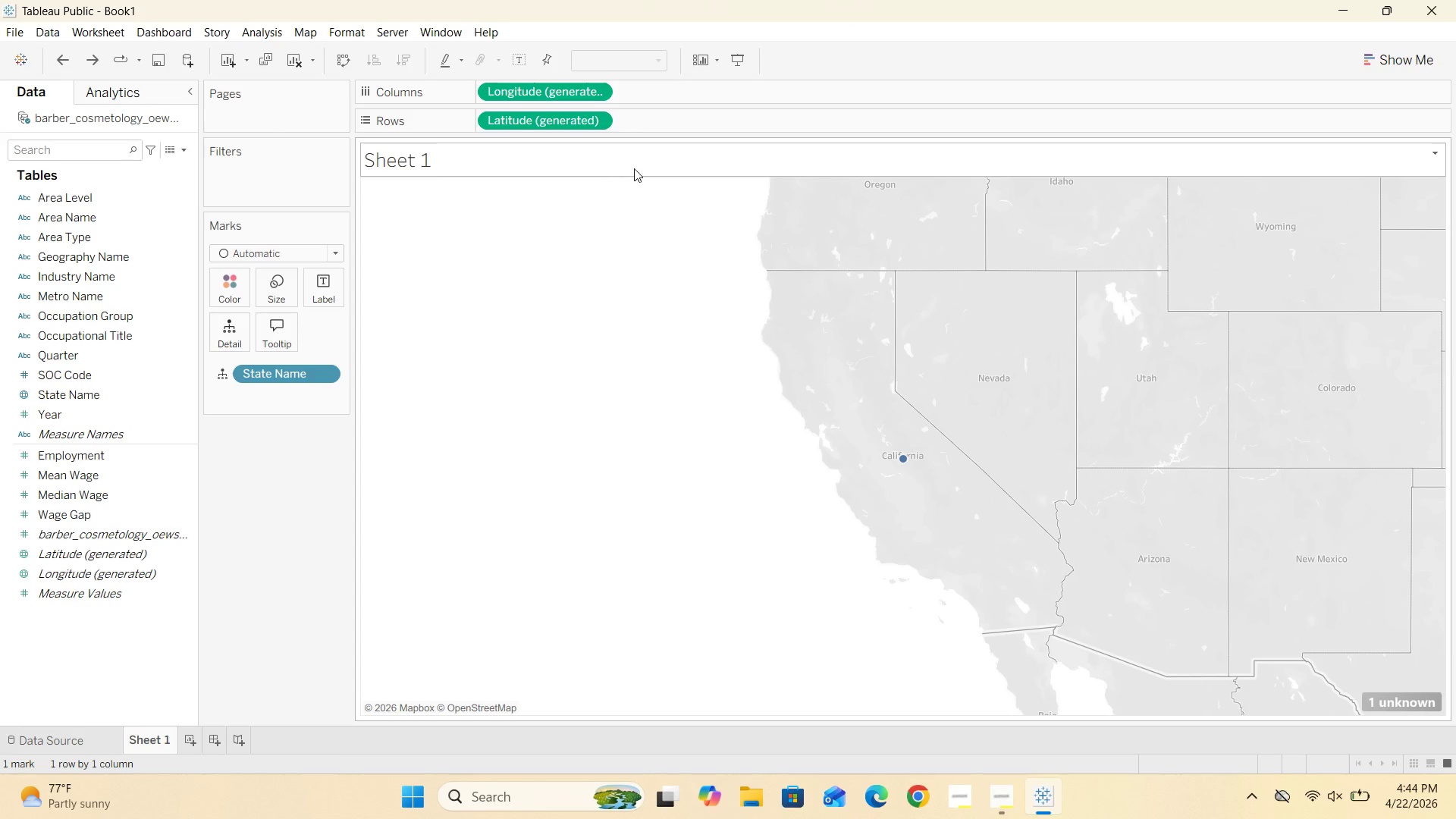 
left_click_drag(start_coordinate=[594, 126], to_coordinate=[323, 493])
 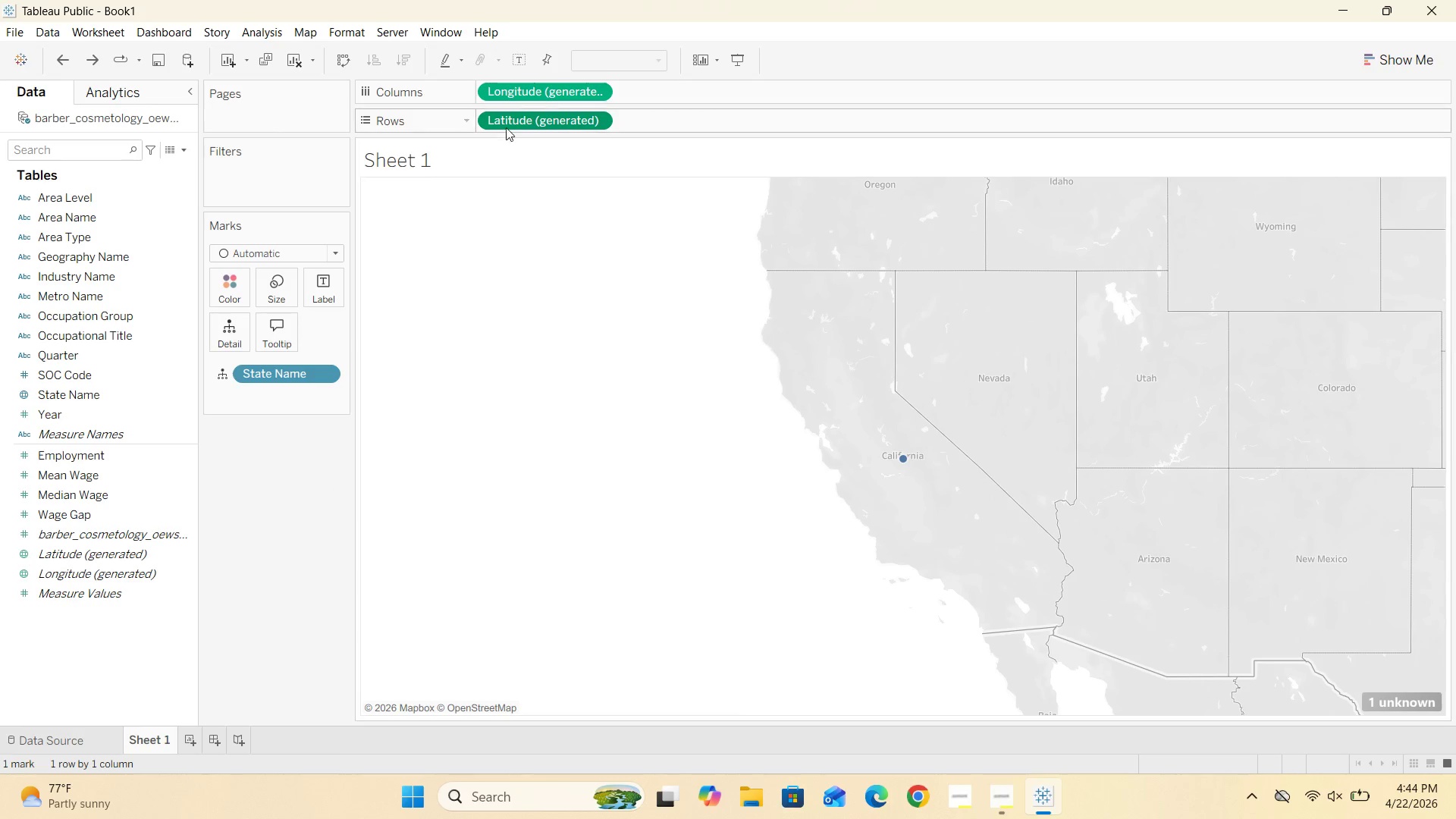 
left_click_drag(start_coordinate=[506, 119], to_coordinate=[229, 567])
 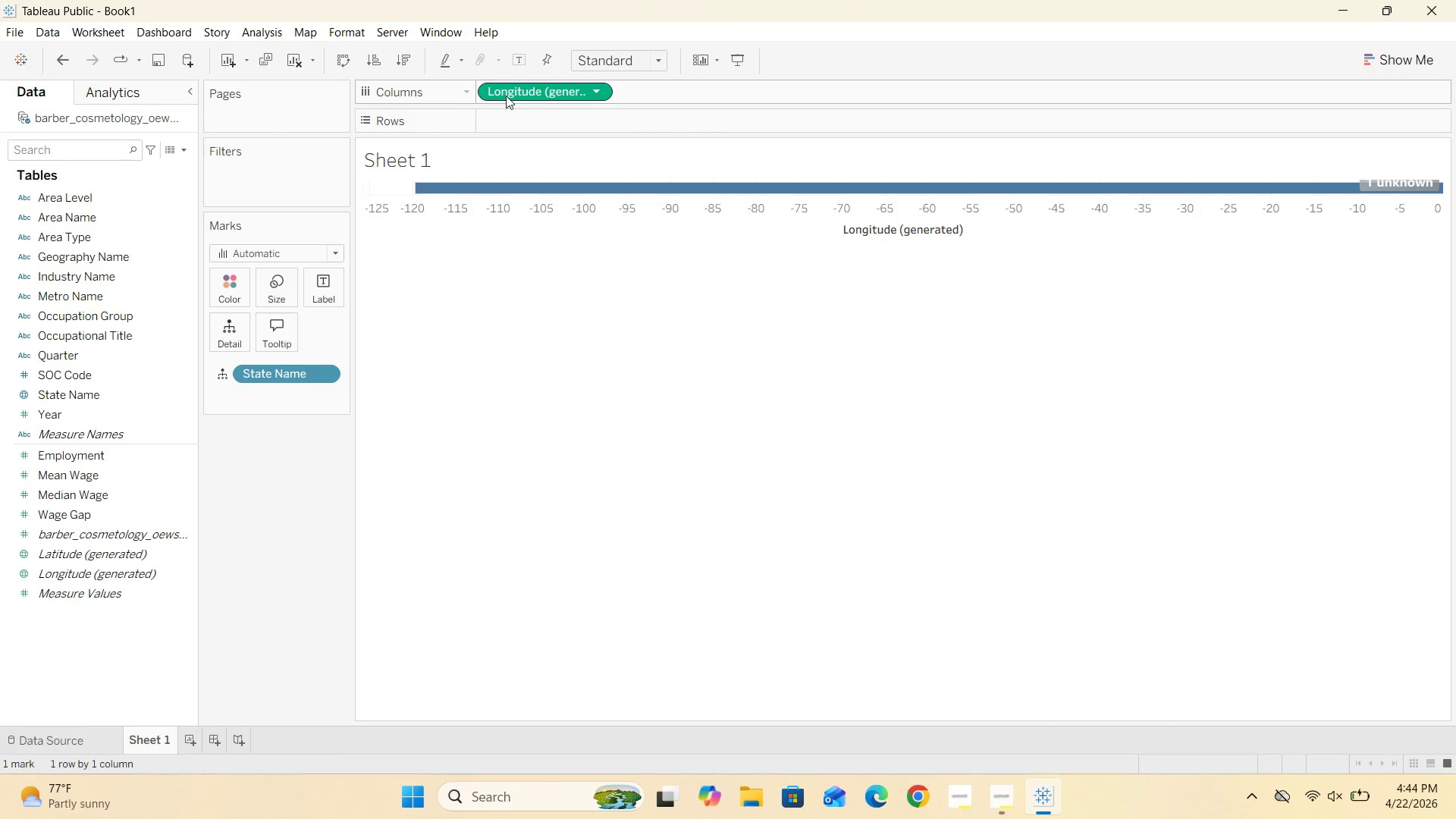 
left_click_drag(start_coordinate=[507, 95], to_coordinate=[252, 557])
 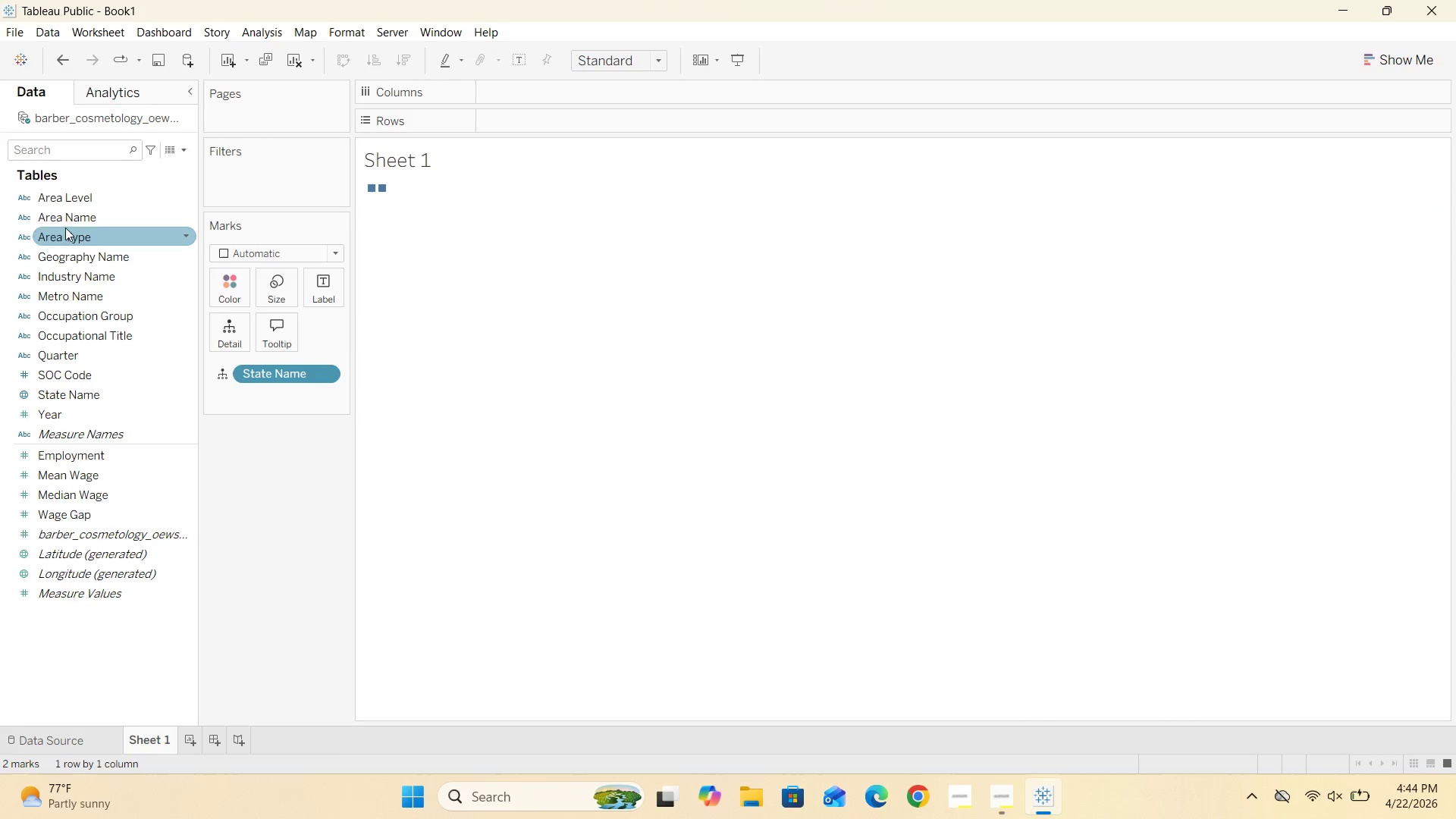 
left_click([89, 220])
 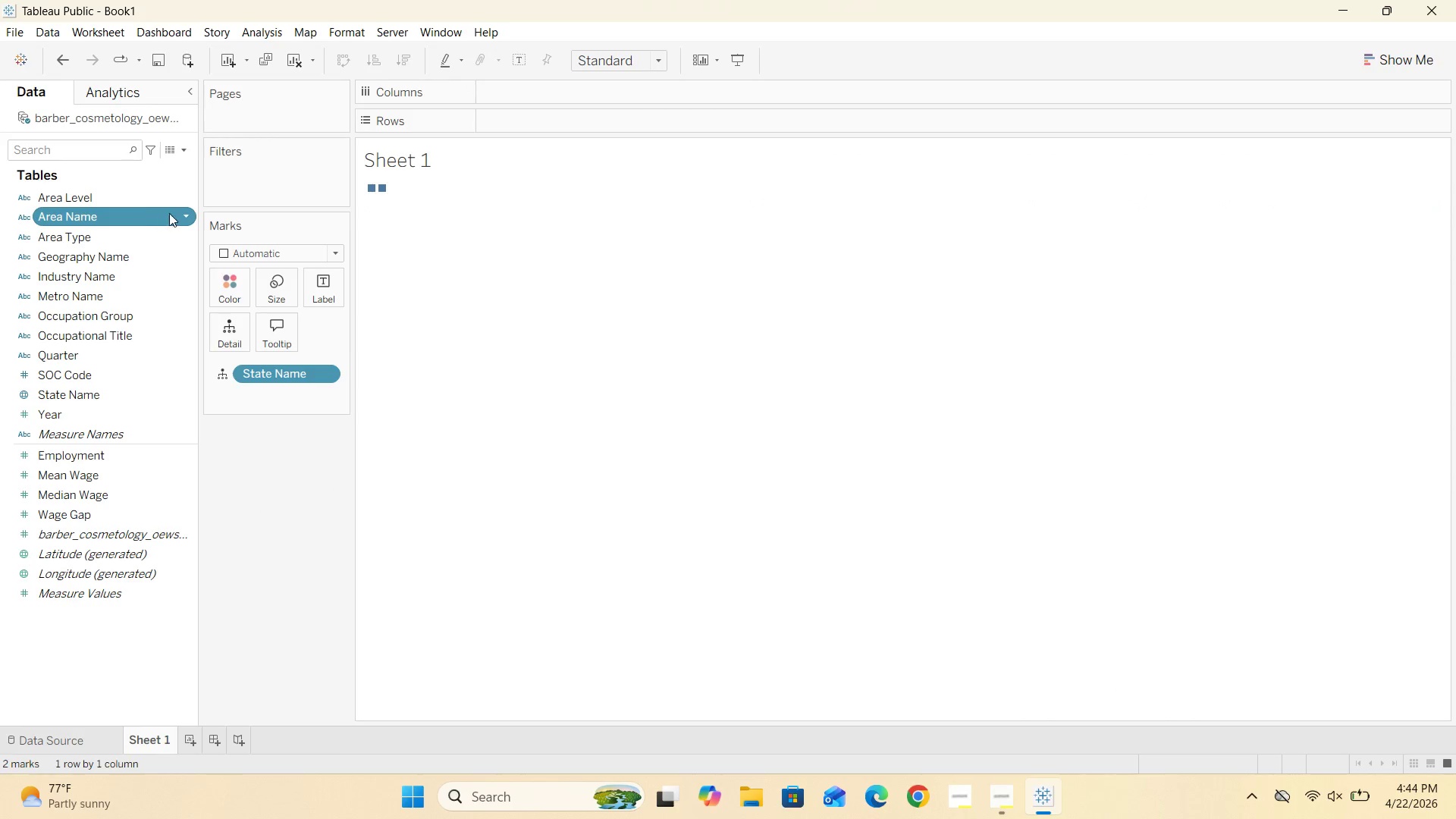 
left_click([185, 216])
 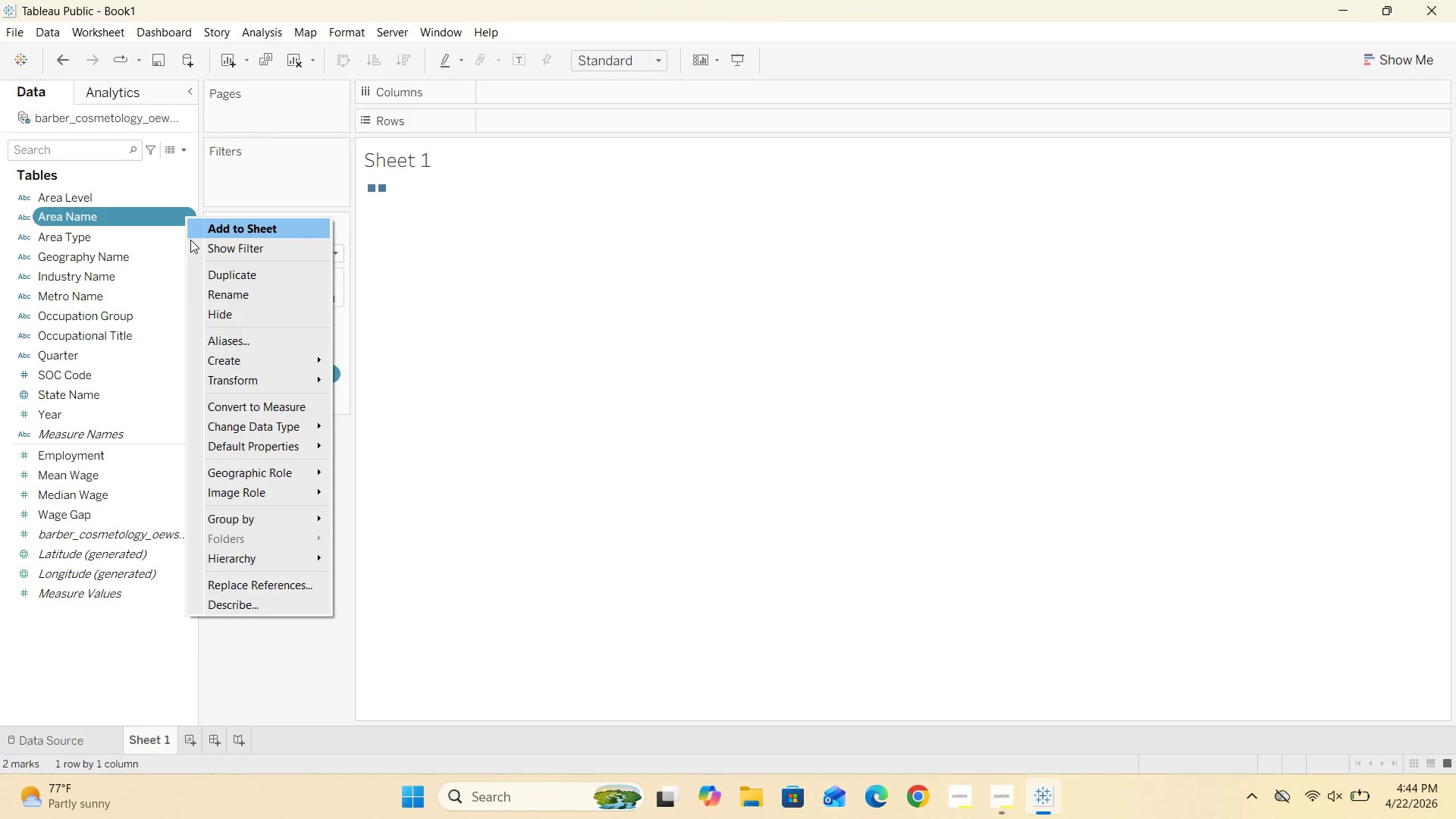 
mouse_move([287, 478])
 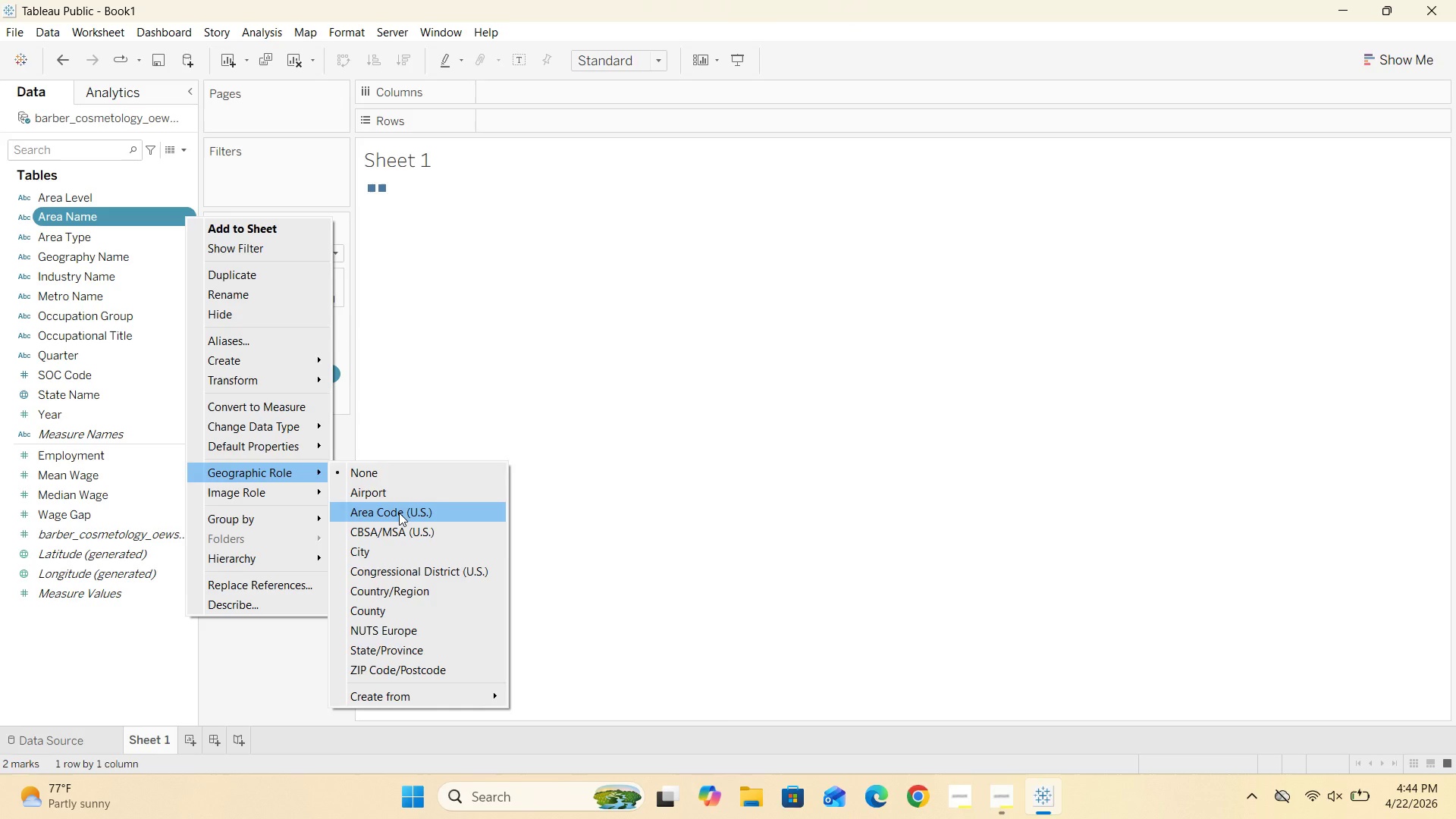 
wait(8.19)
 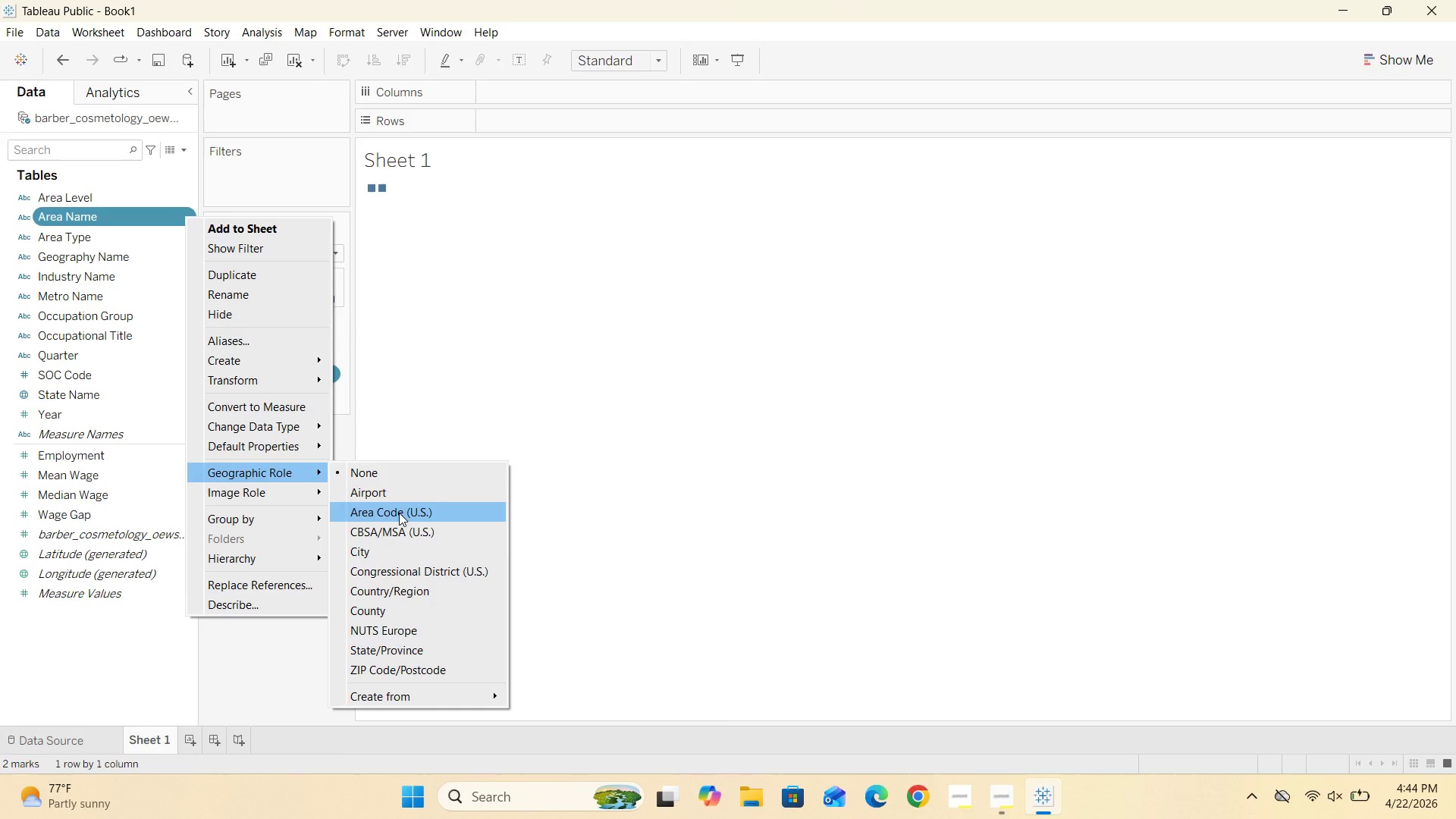 
left_click([417, 650])
 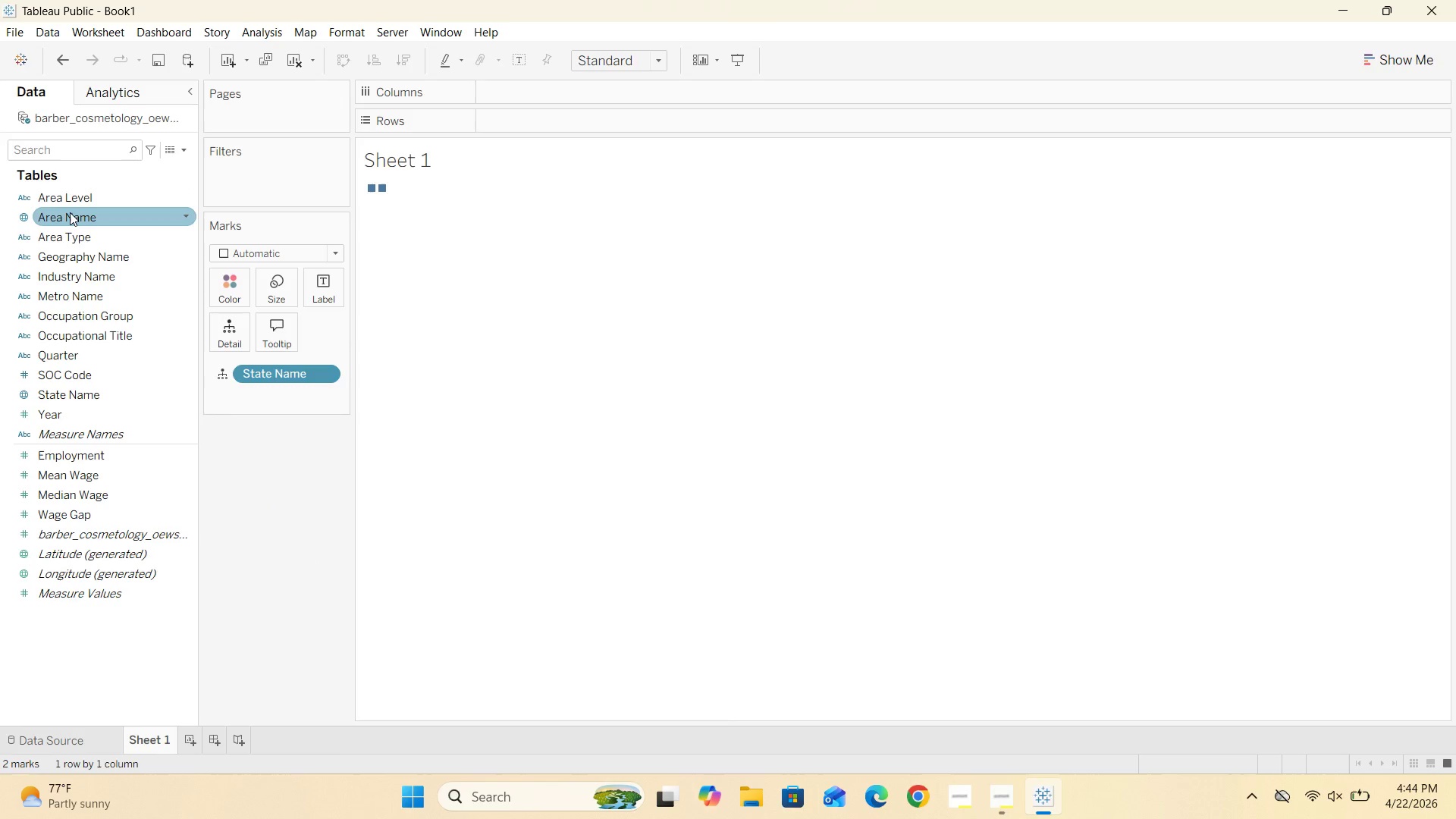 
double_click([70, 212])
 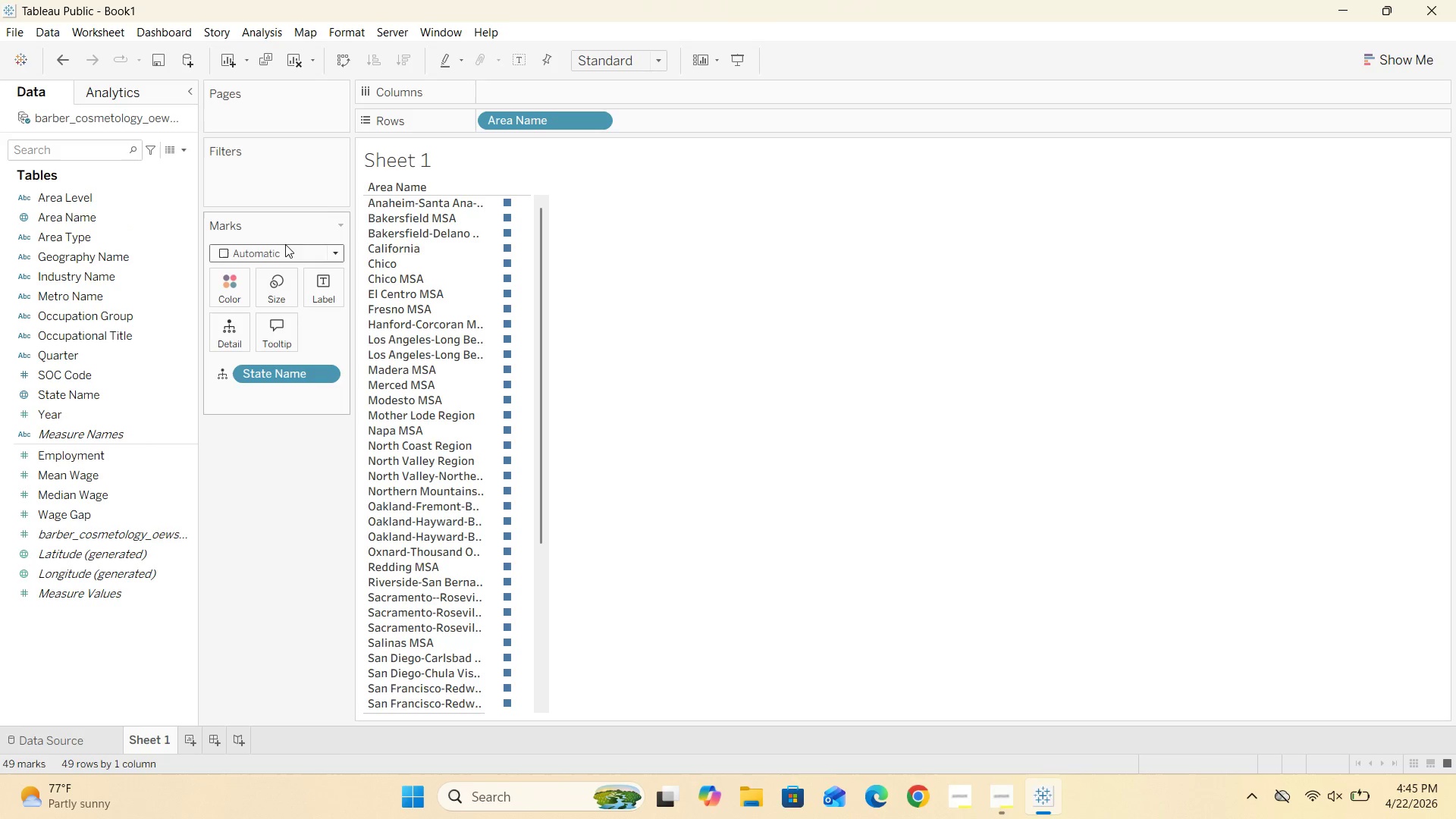 
left_click_drag(start_coordinate=[551, 119], to_coordinate=[293, 466])
 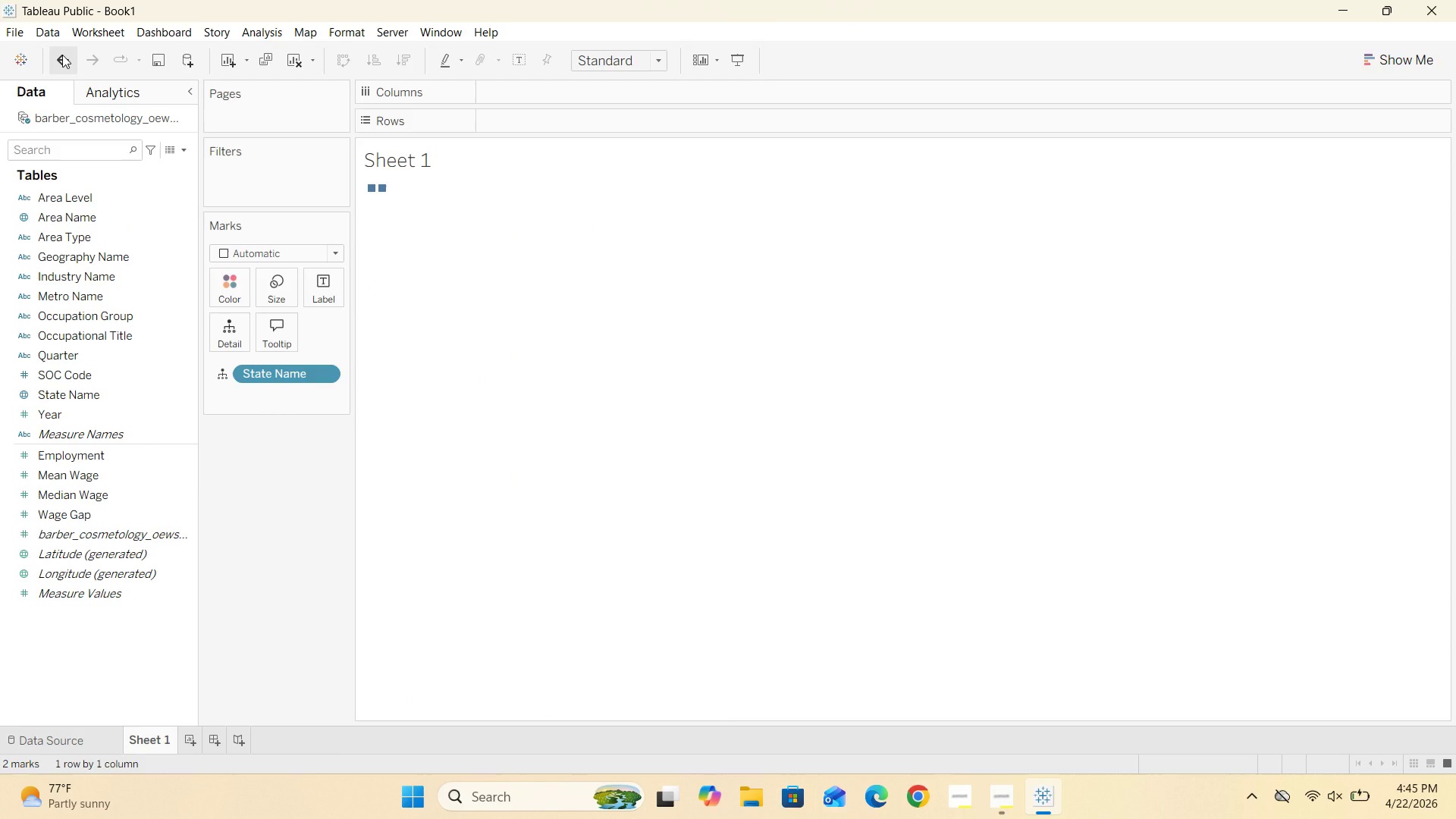 
left_click([62, 55])
 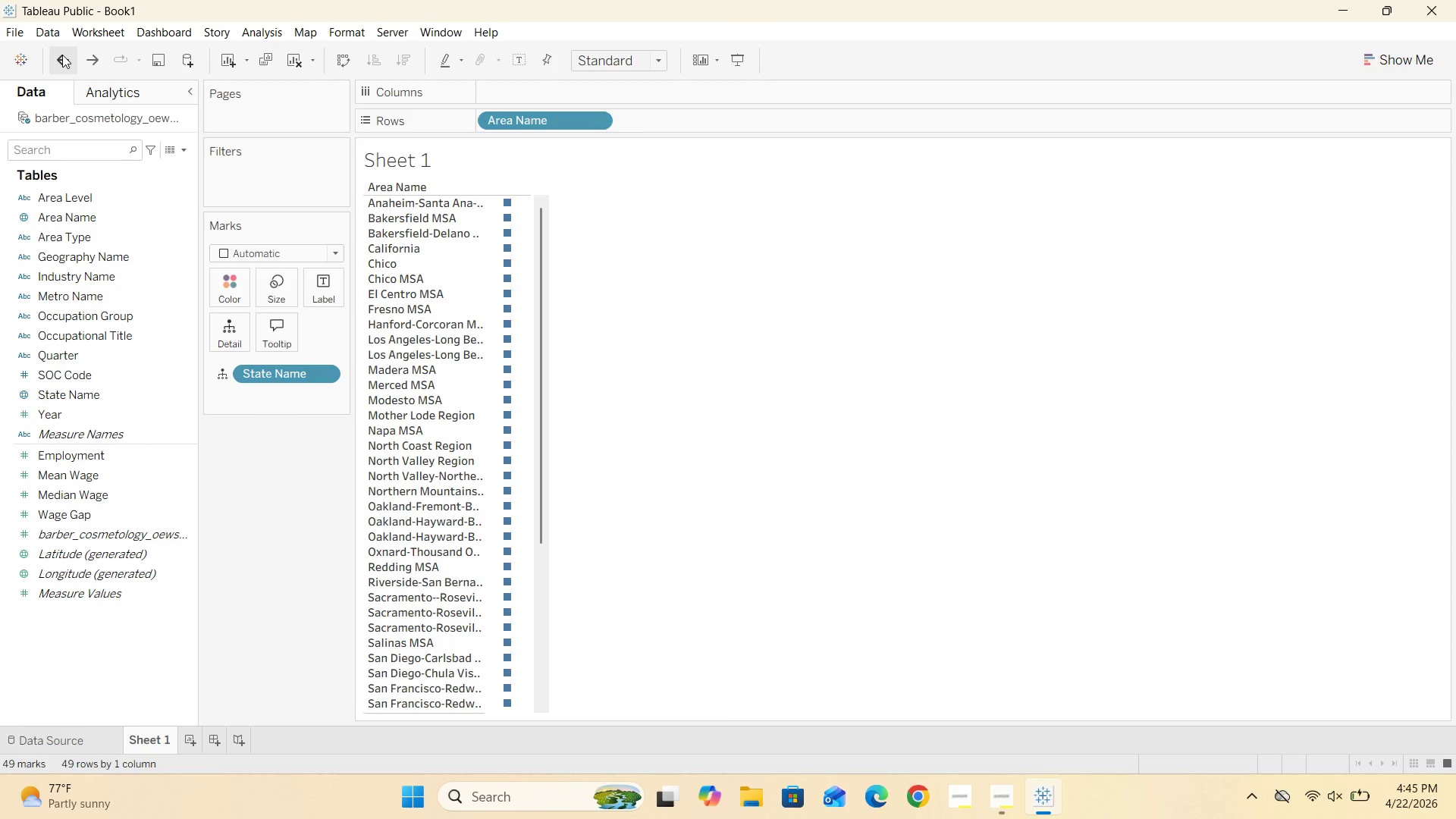 
left_click([62, 55])
 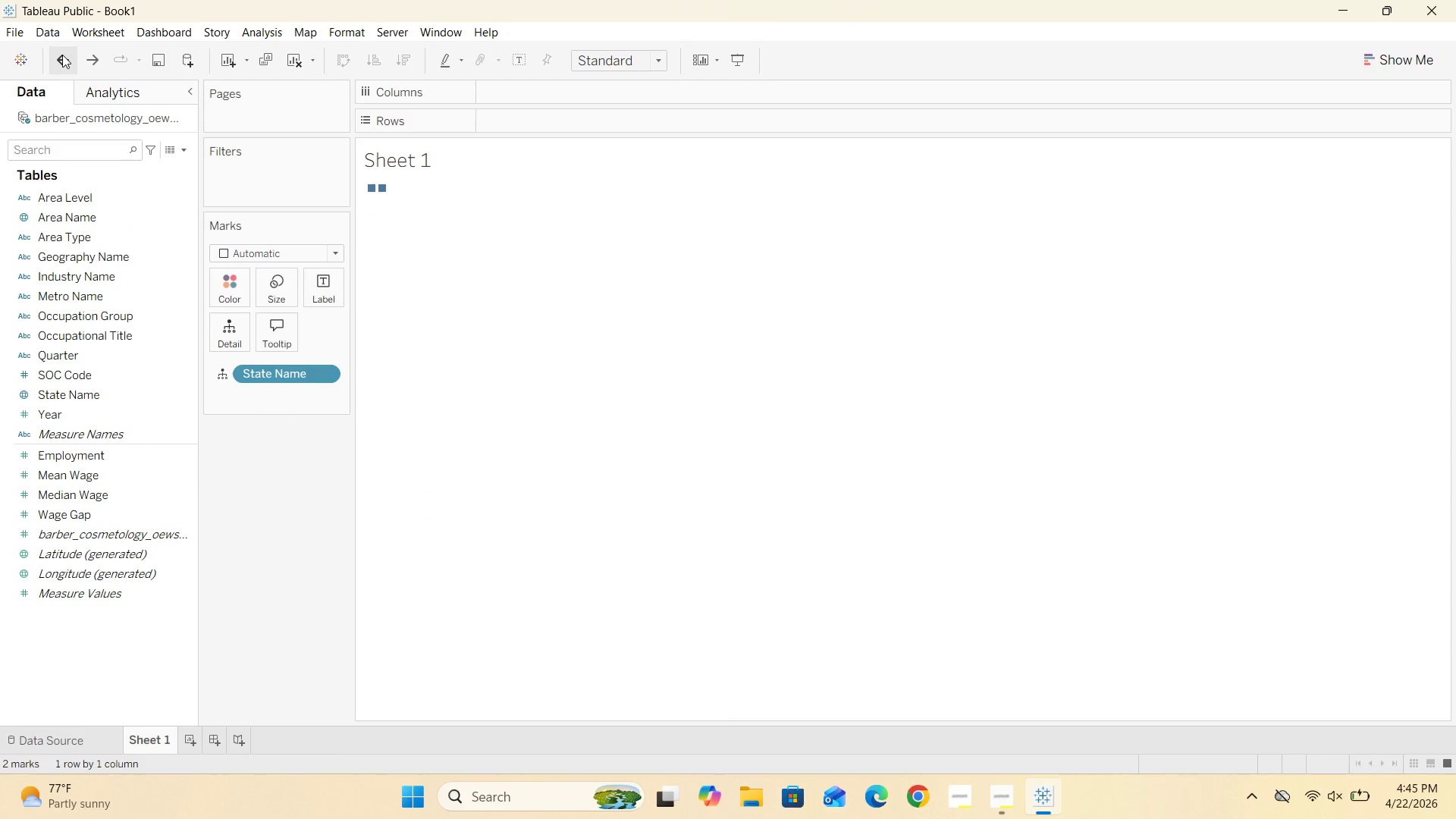 
left_click([62, 55])
 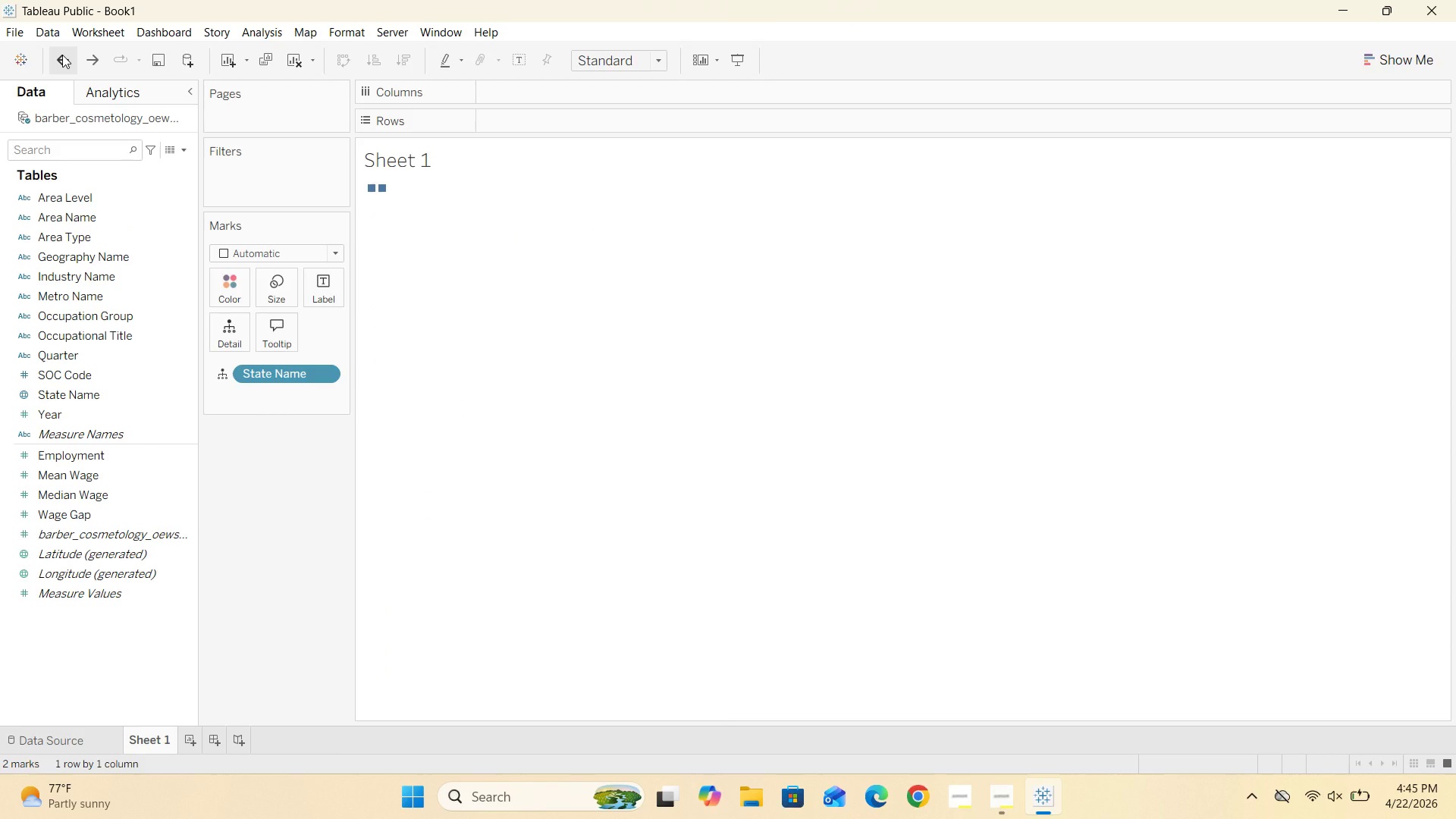 
left_click([62, 55])
 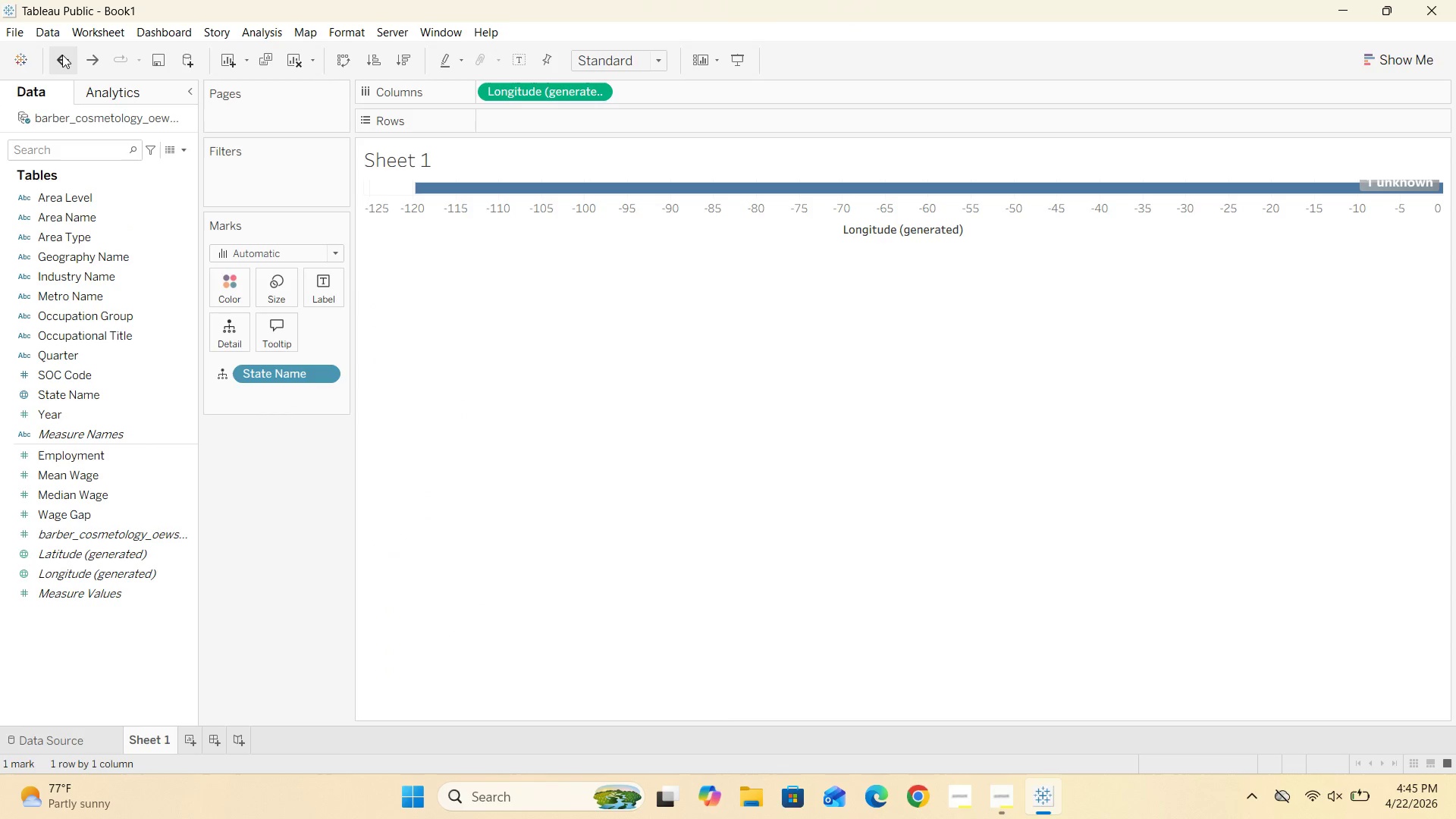 
left_click([62, 55])
 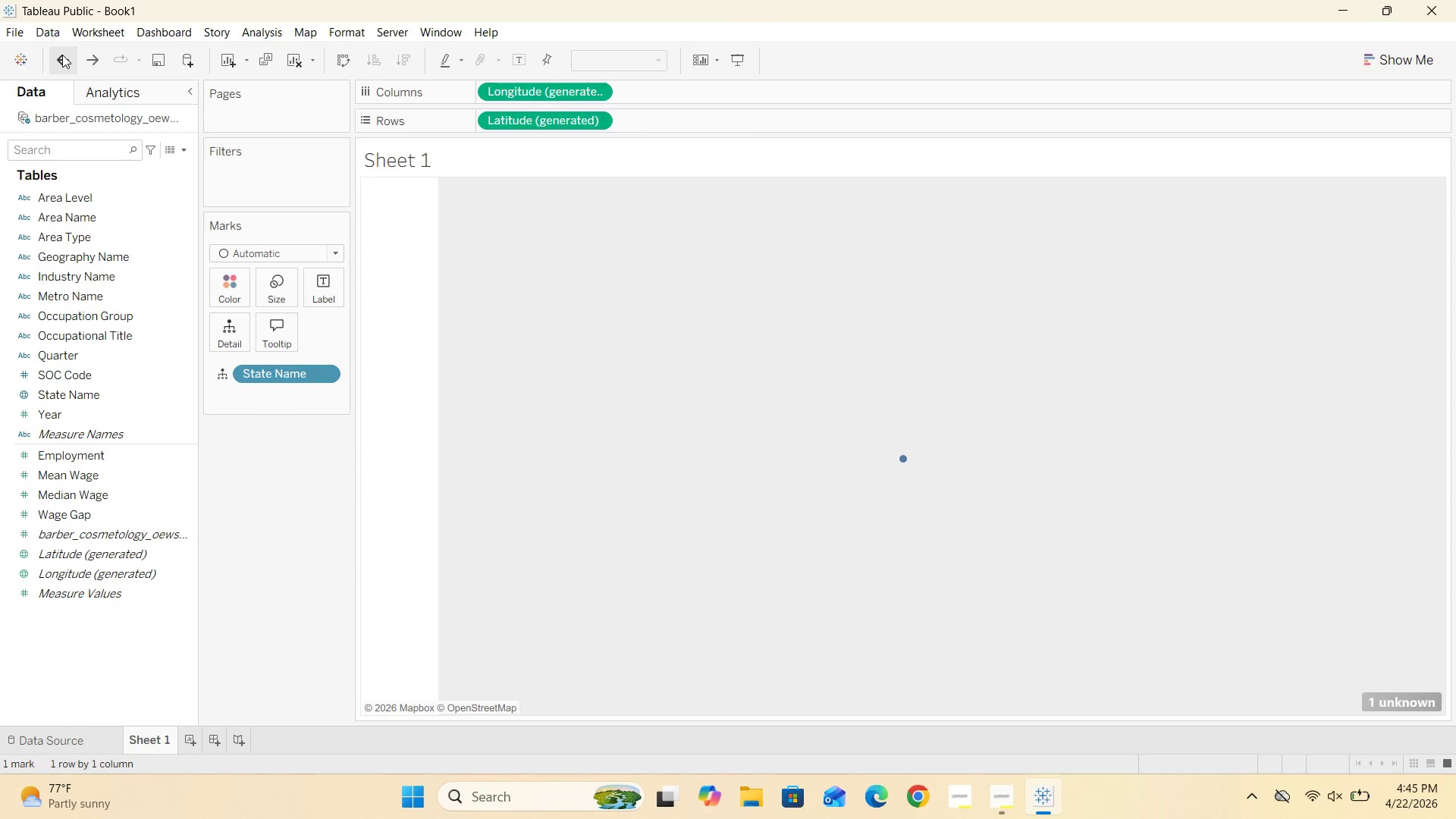 
left_click([62, 55])
 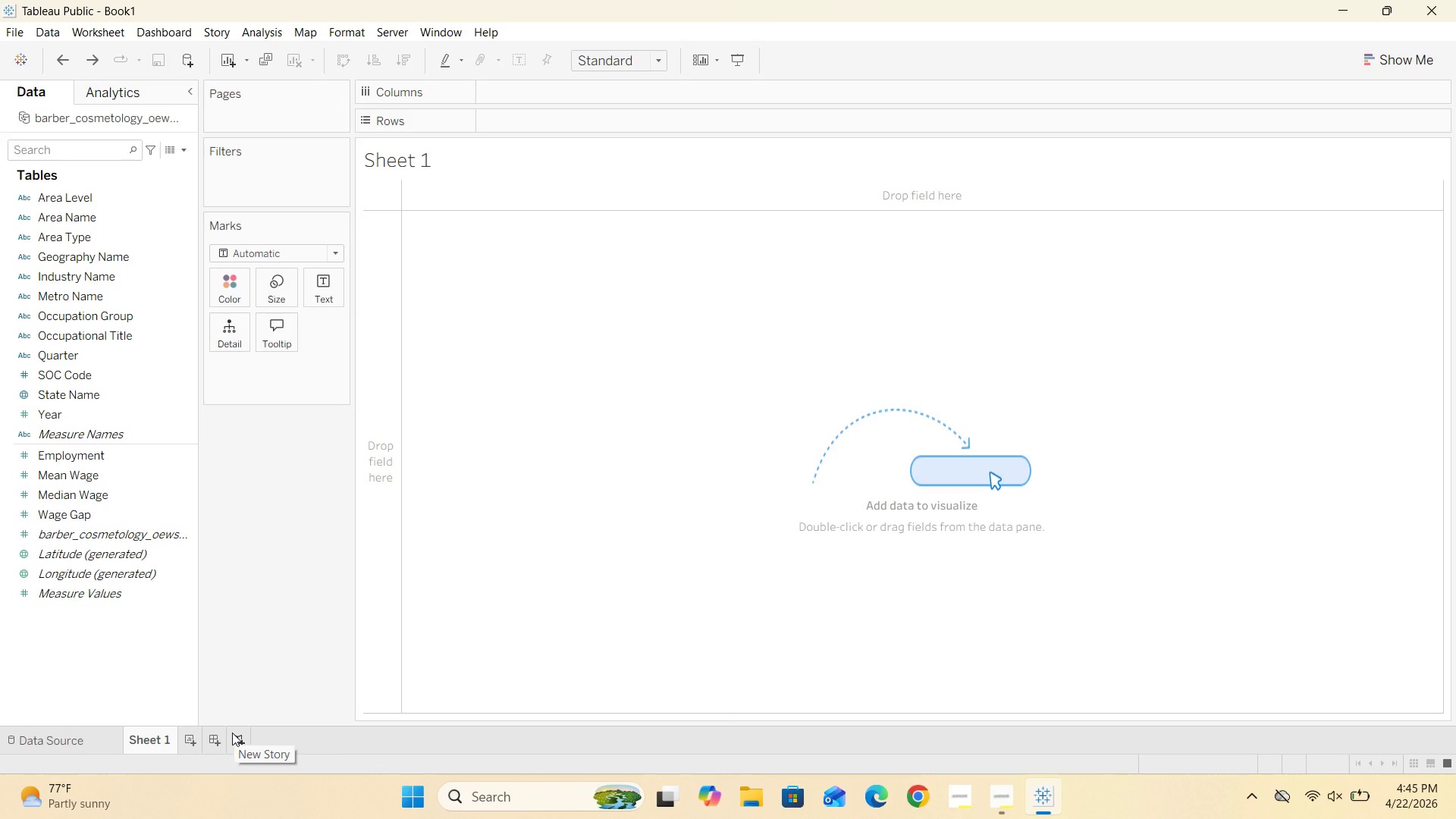 
wait(23.61)
 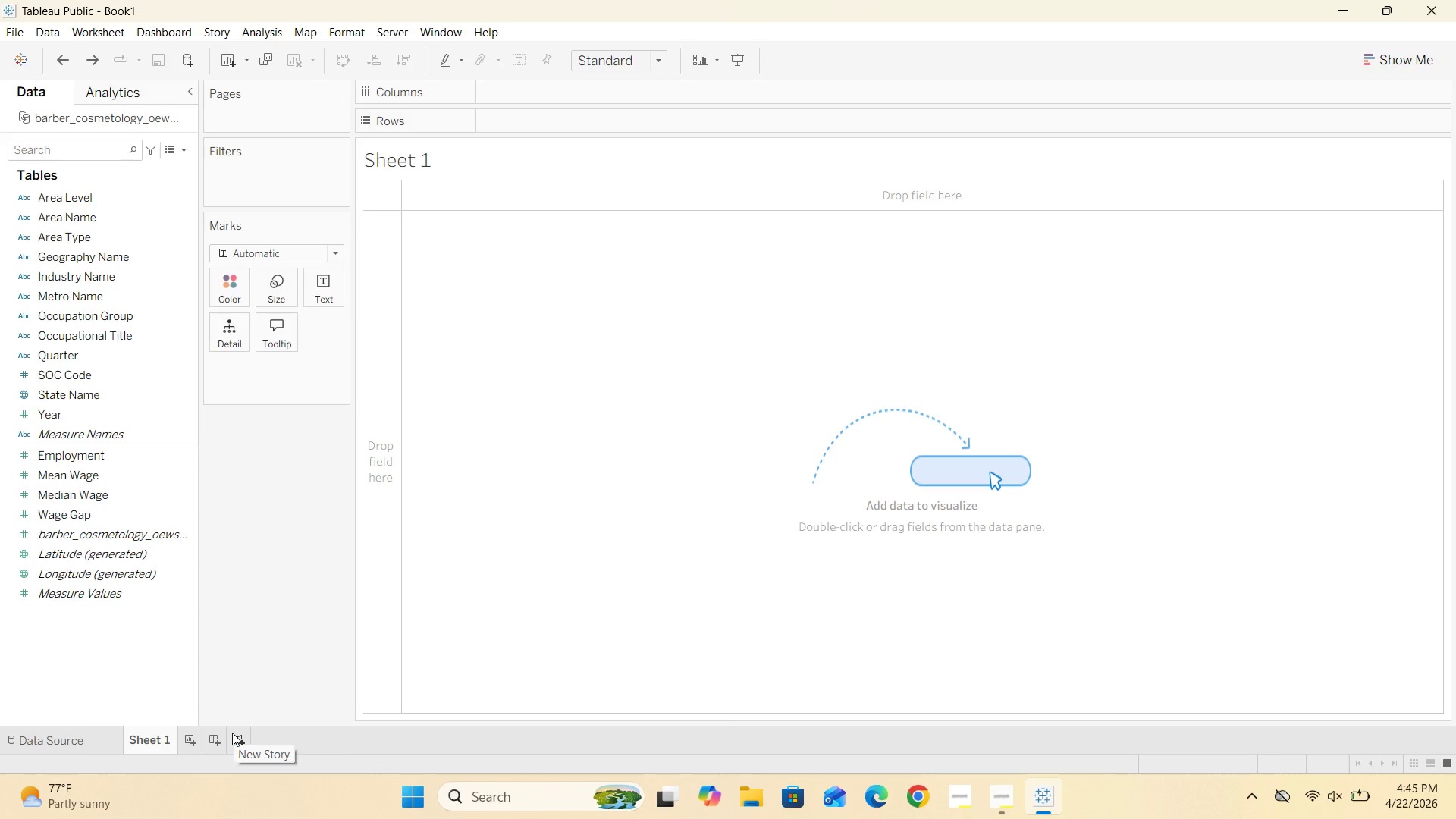 
double_click([140, 739])
 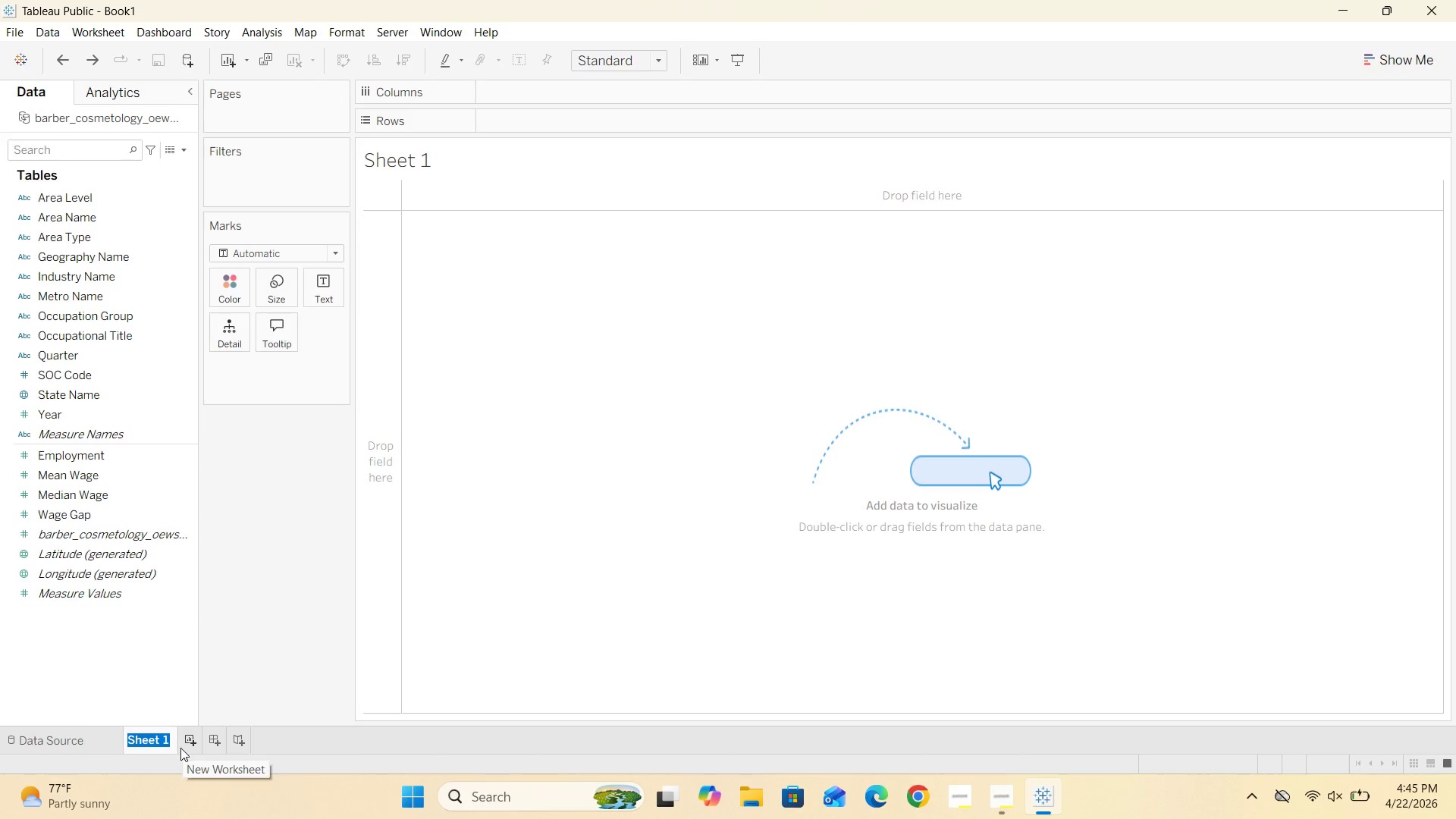 
key(Backspace)
type(EDA- Employment)
 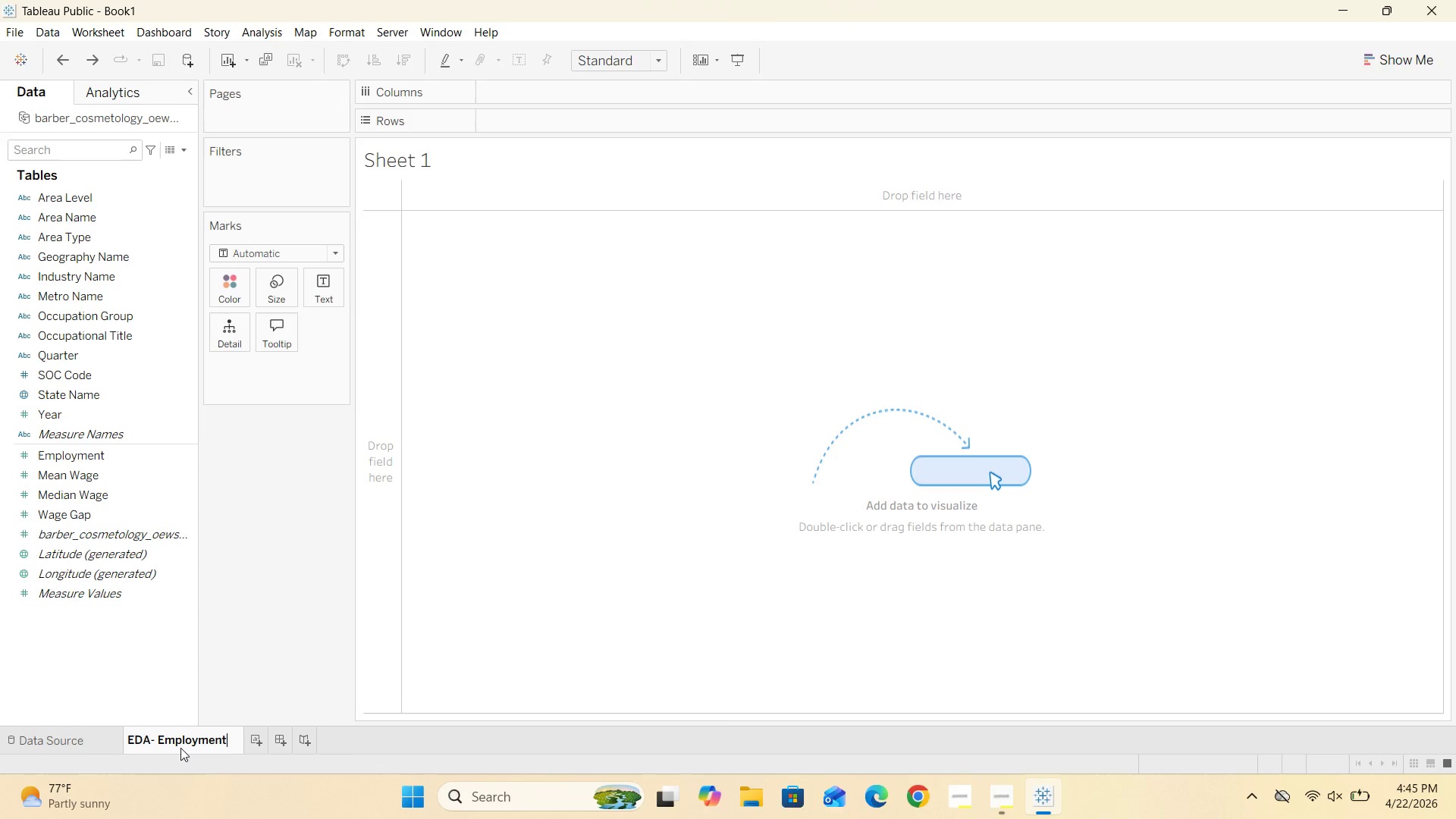 
type( Trend Over Time by Occupatin)
 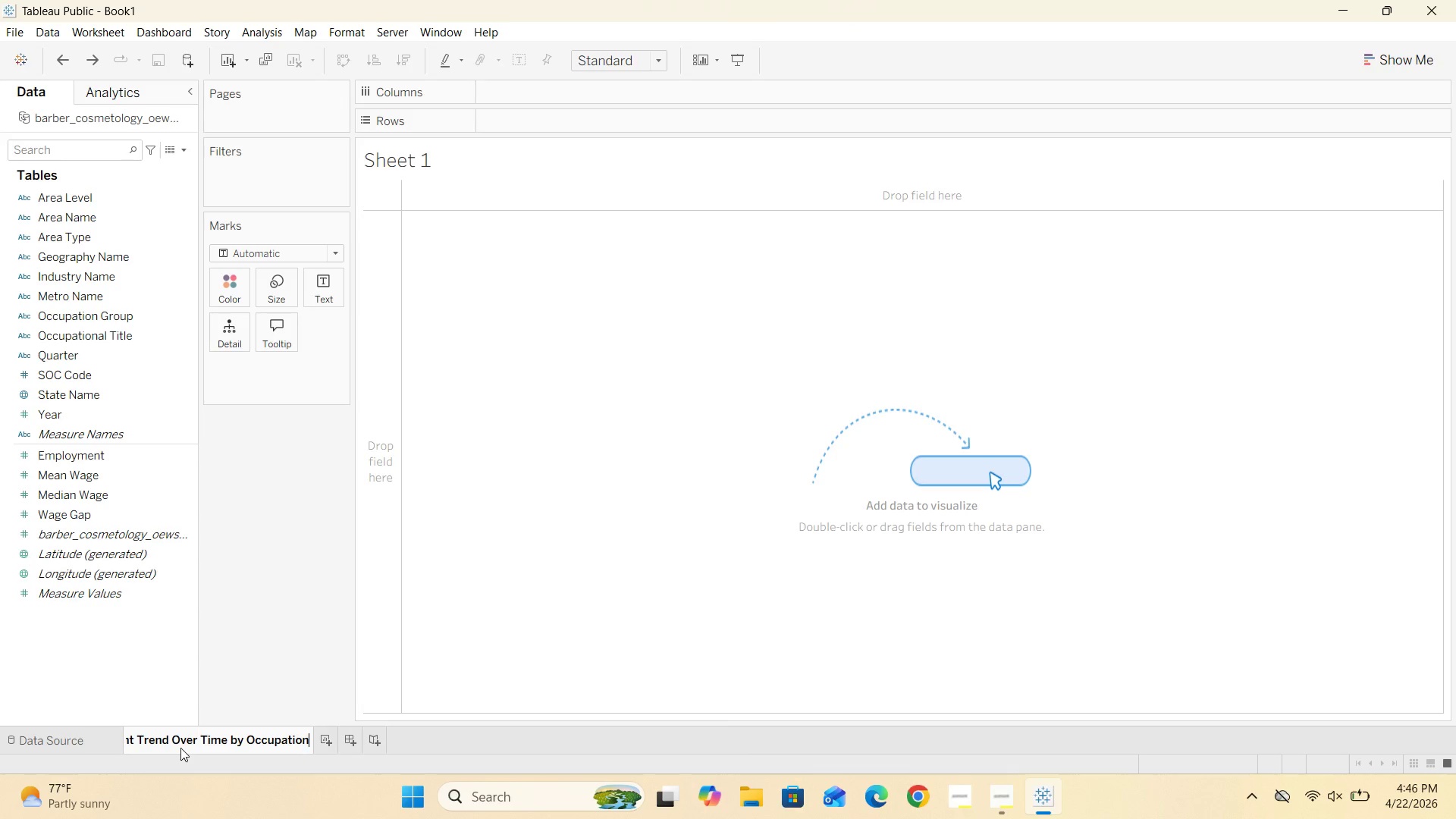 
hold_key(key=O, duration=0.31)
 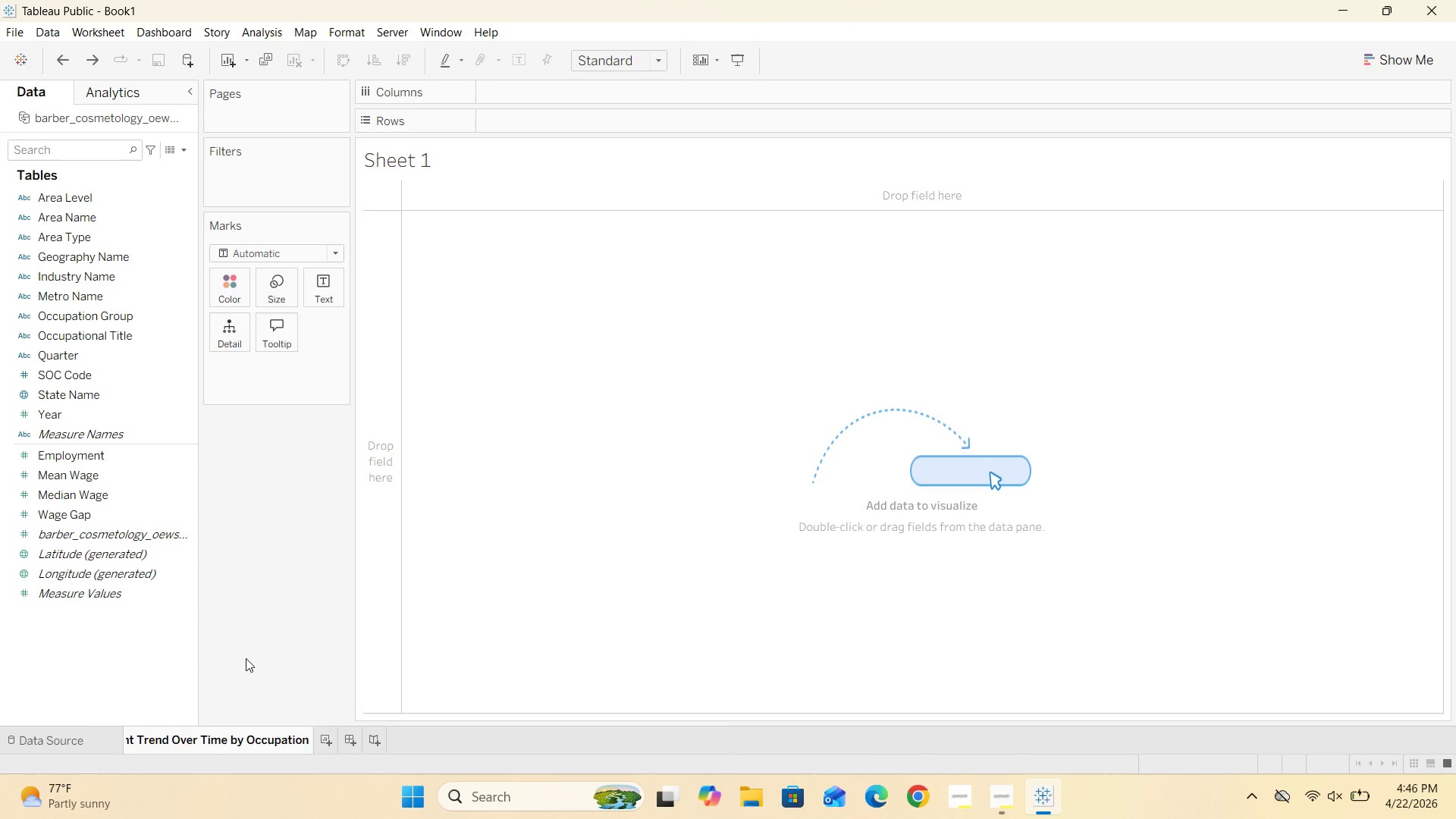 
left_click([258, 646])
 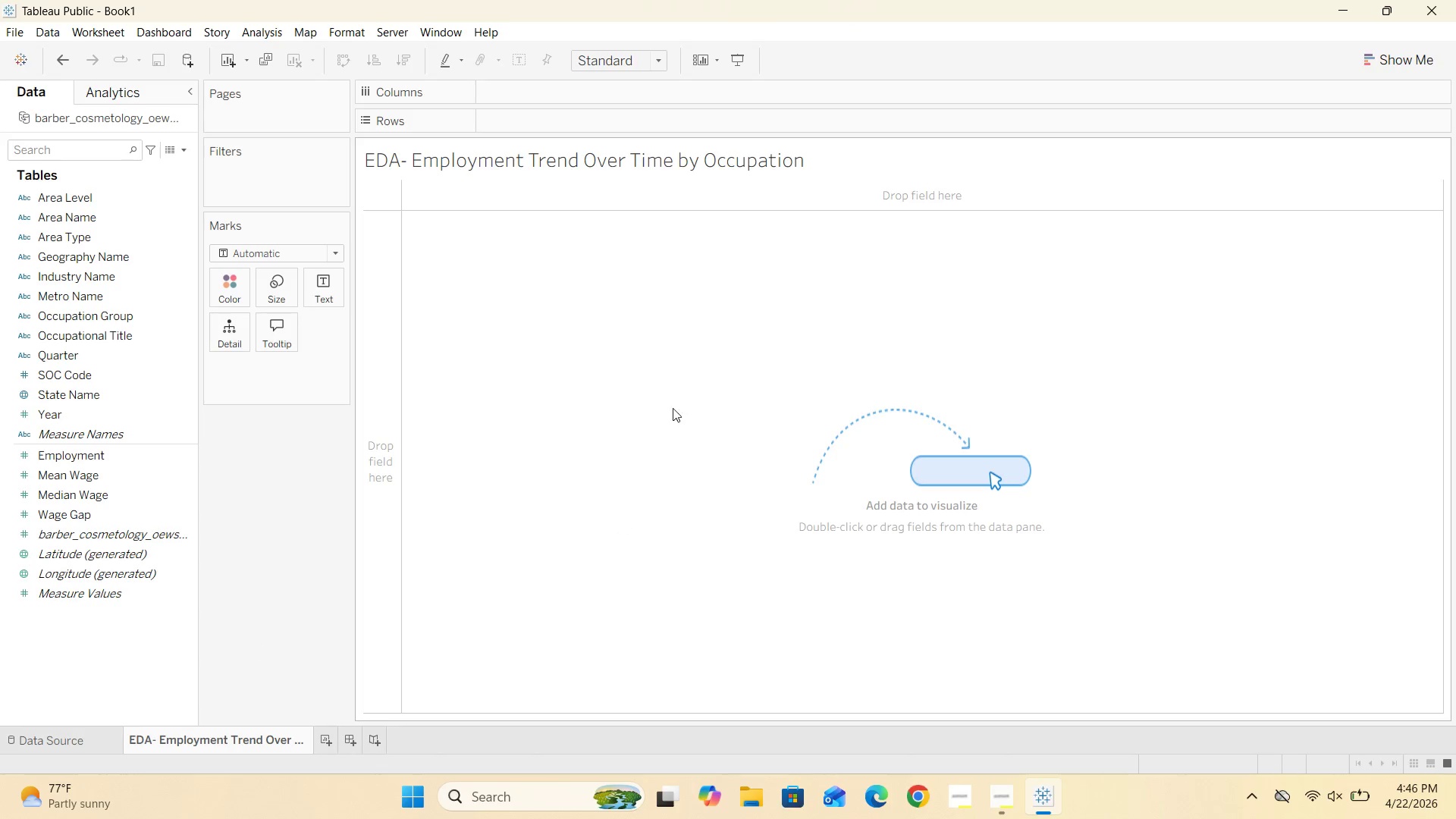 
double_click([603, 172])
 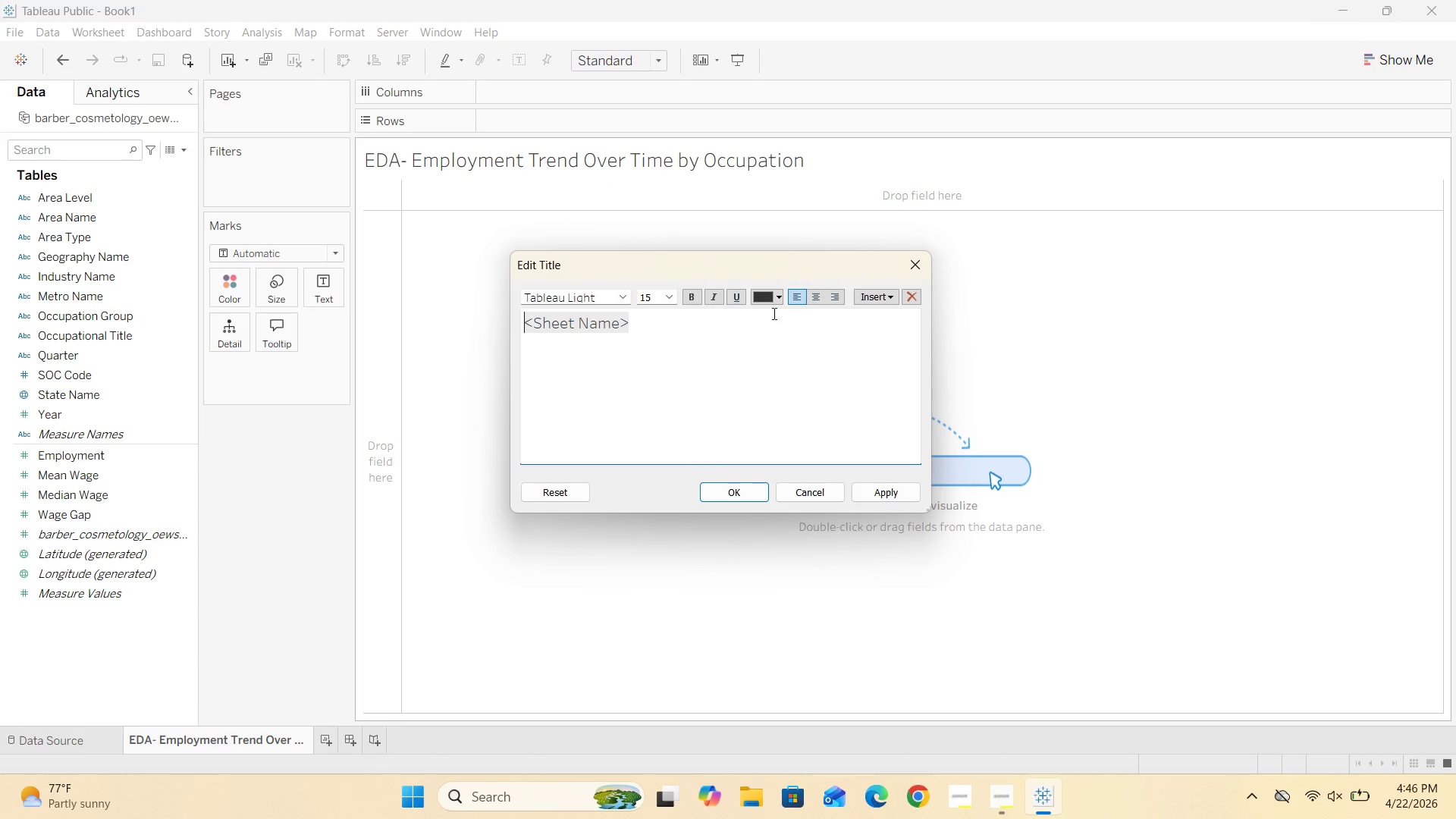 
left_click([814, 303])
 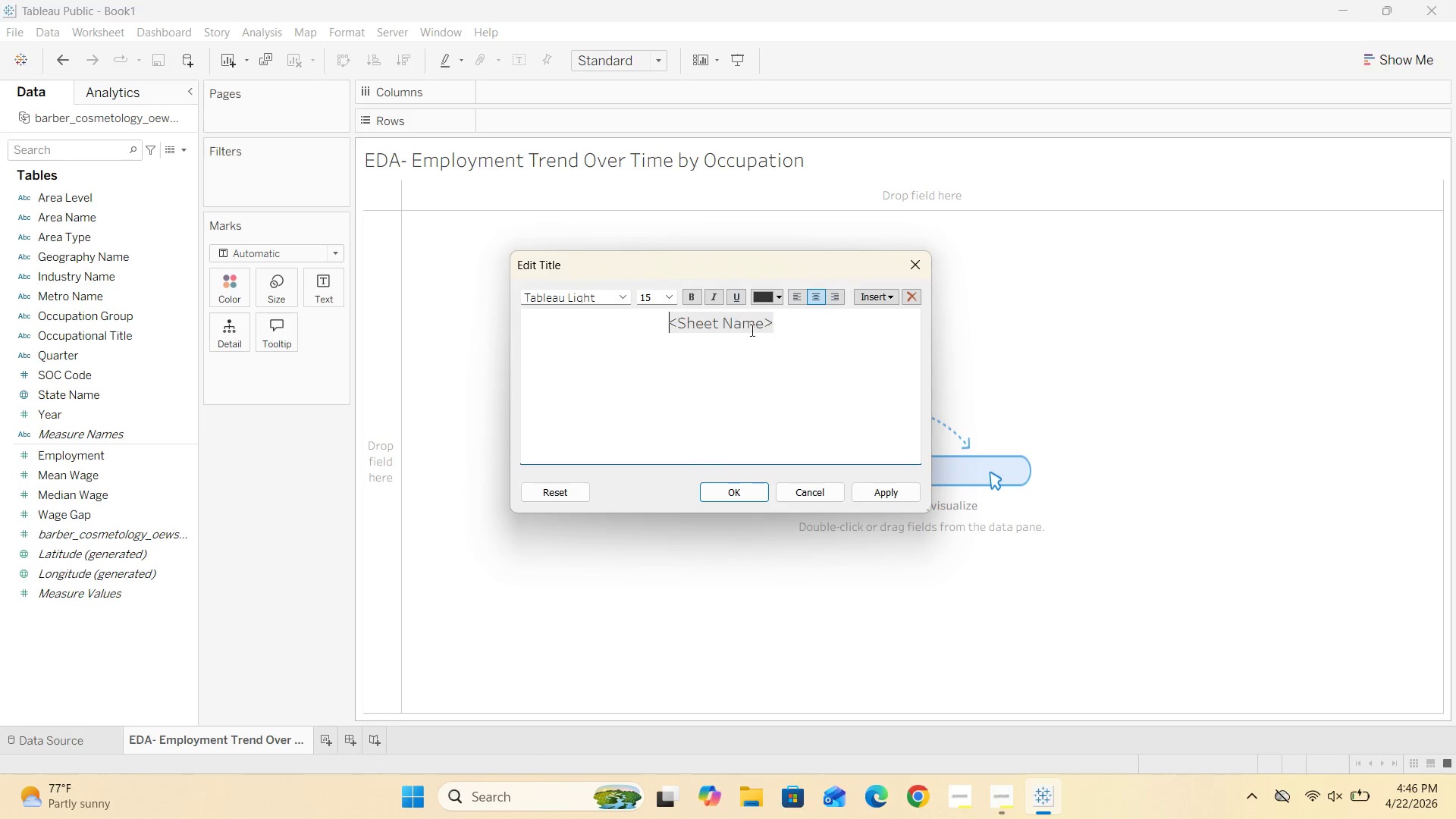 
left_click_drag(start_coordinate=[786, 330], to_coordinate=[604, 314])
 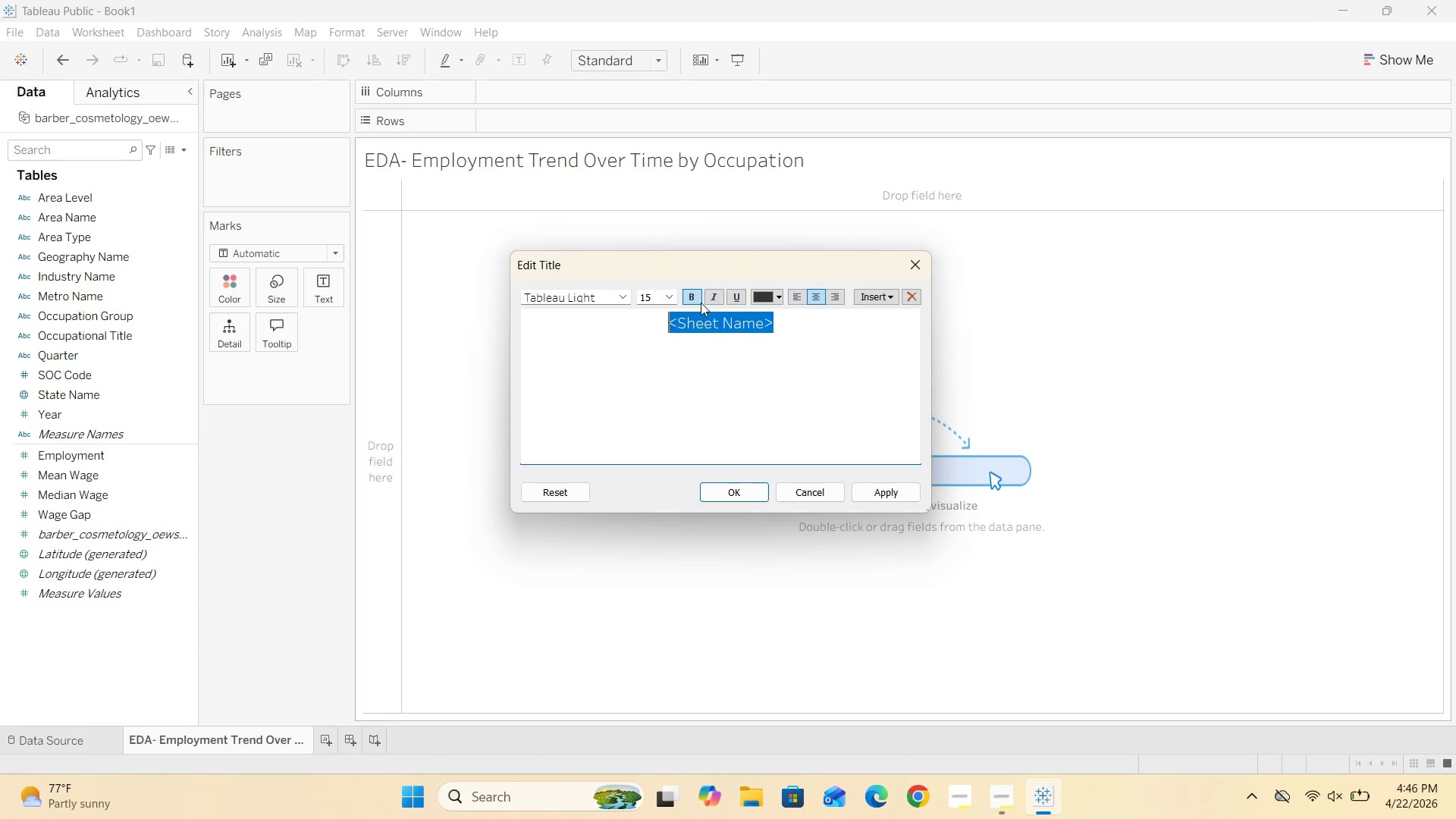 
left_click([698, 300])
 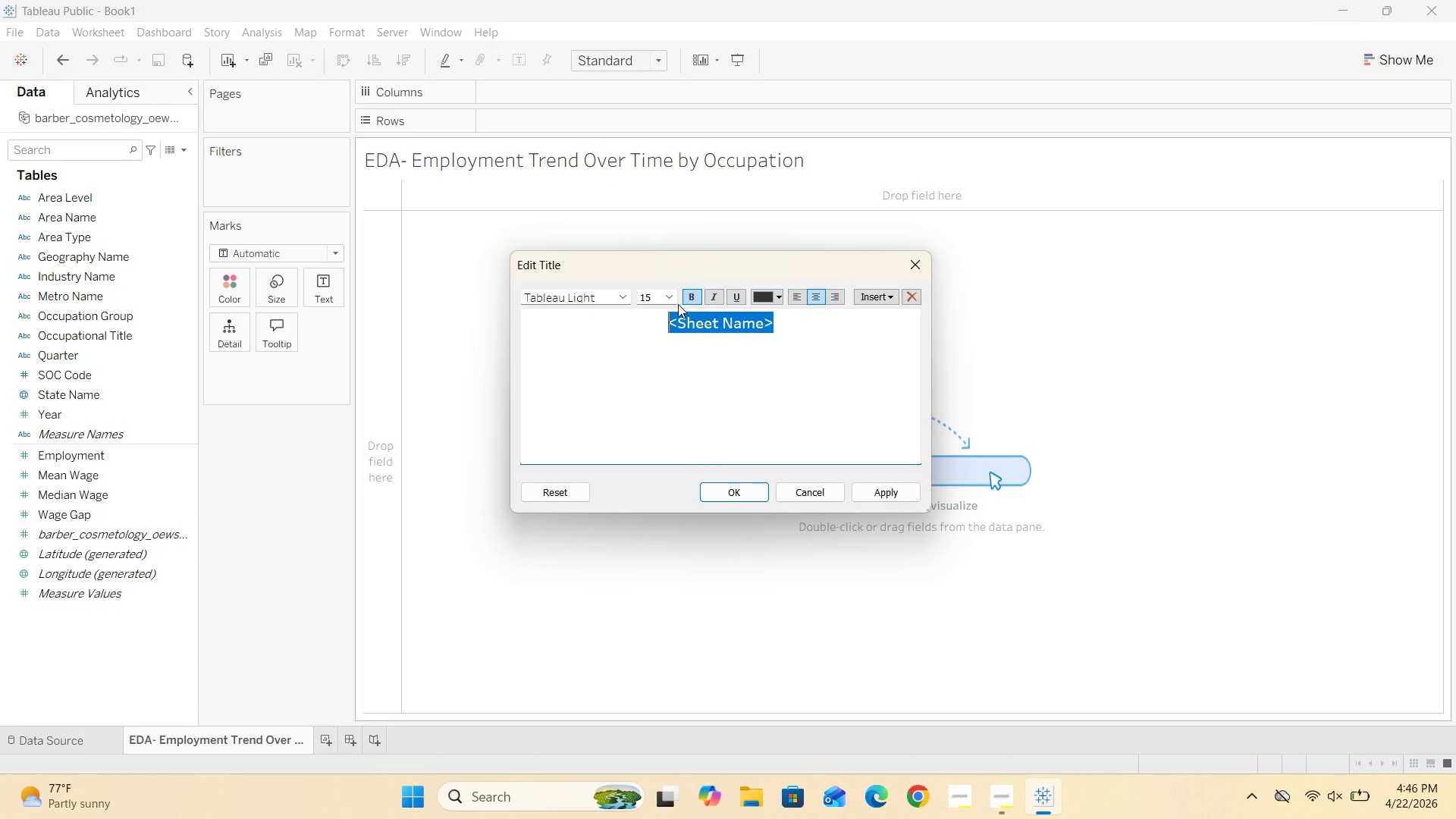 
left_click([678, 301])
 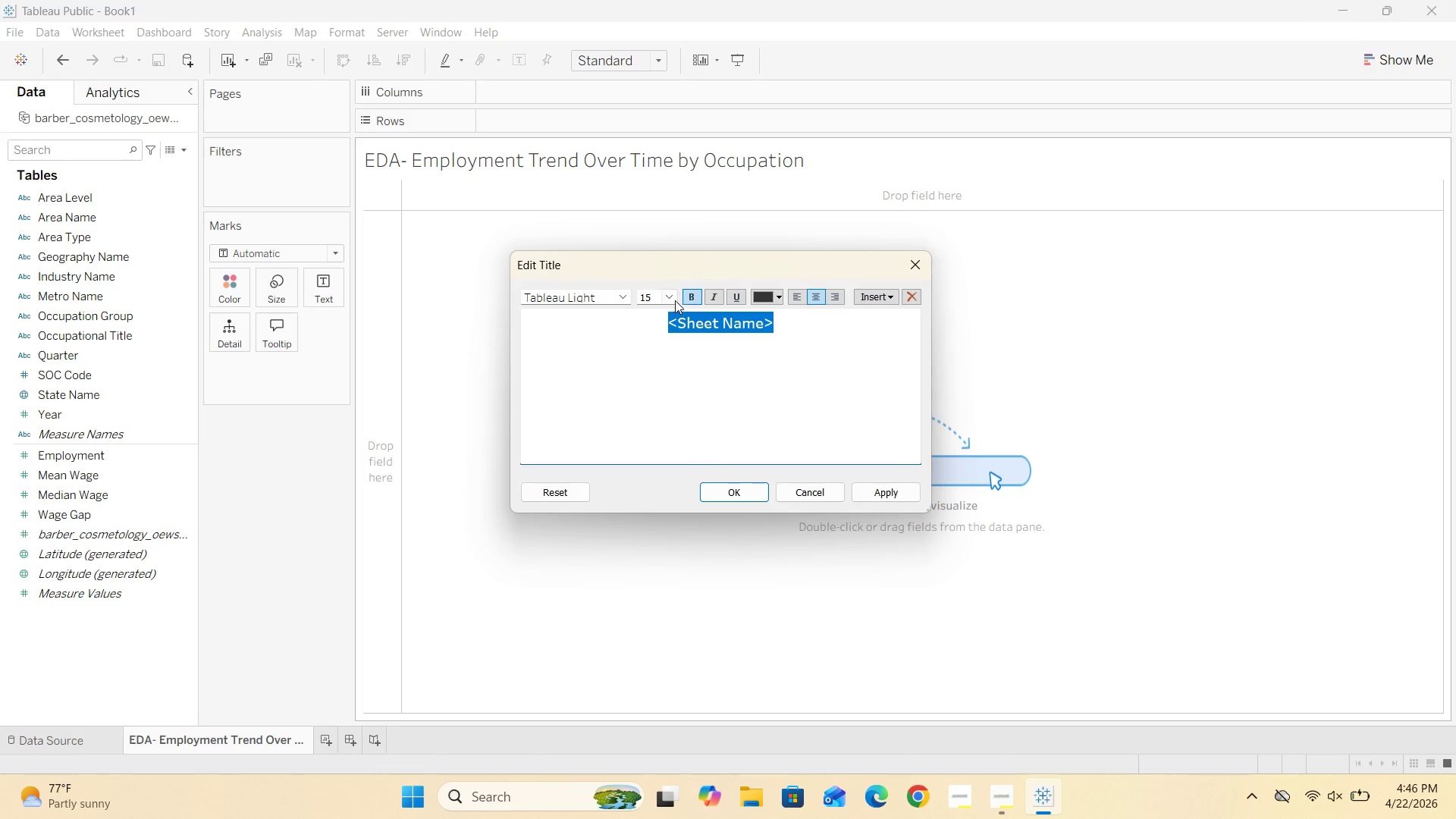 
double_click([671, 297])
 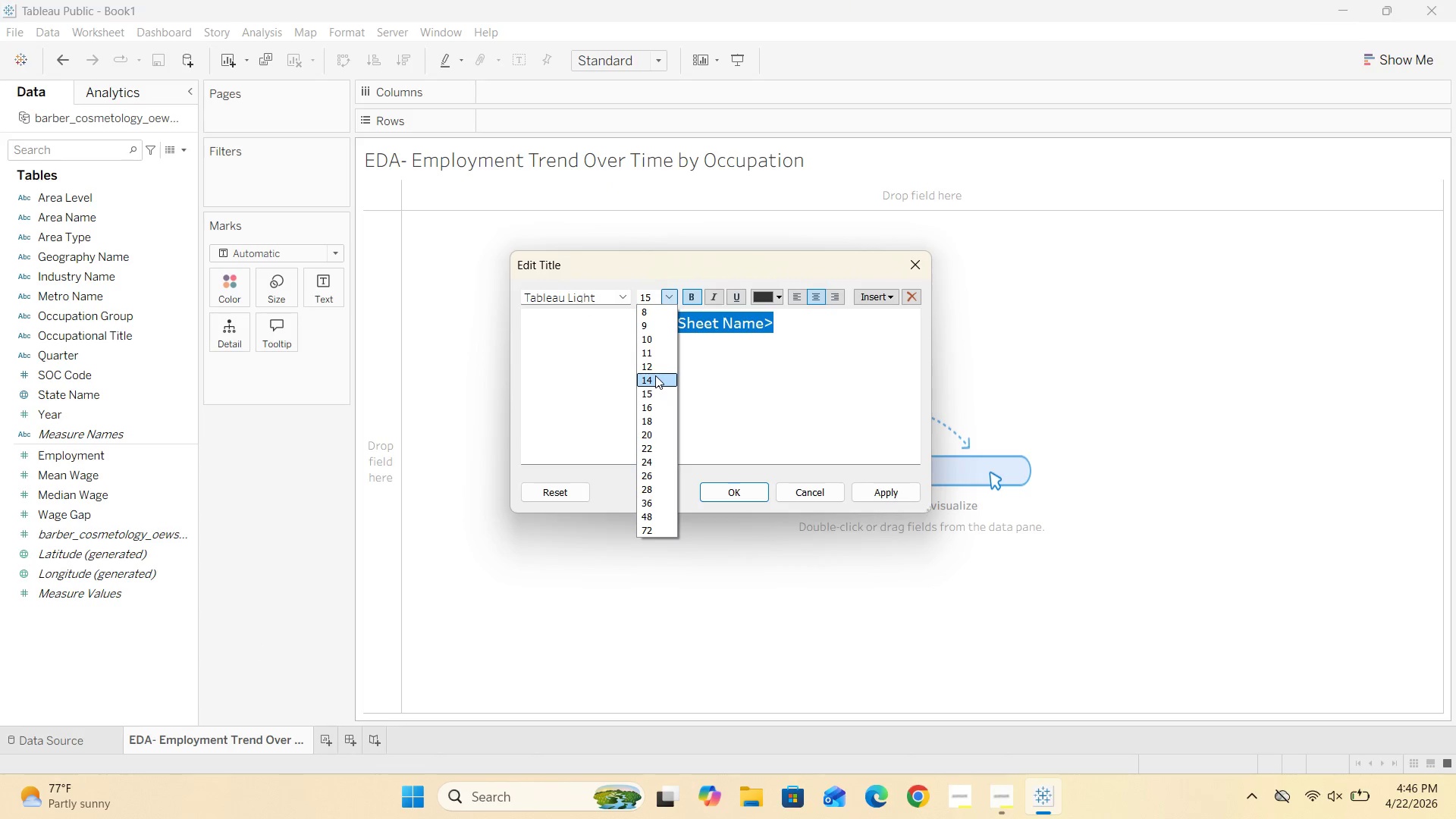 
left_click([654, 378])
 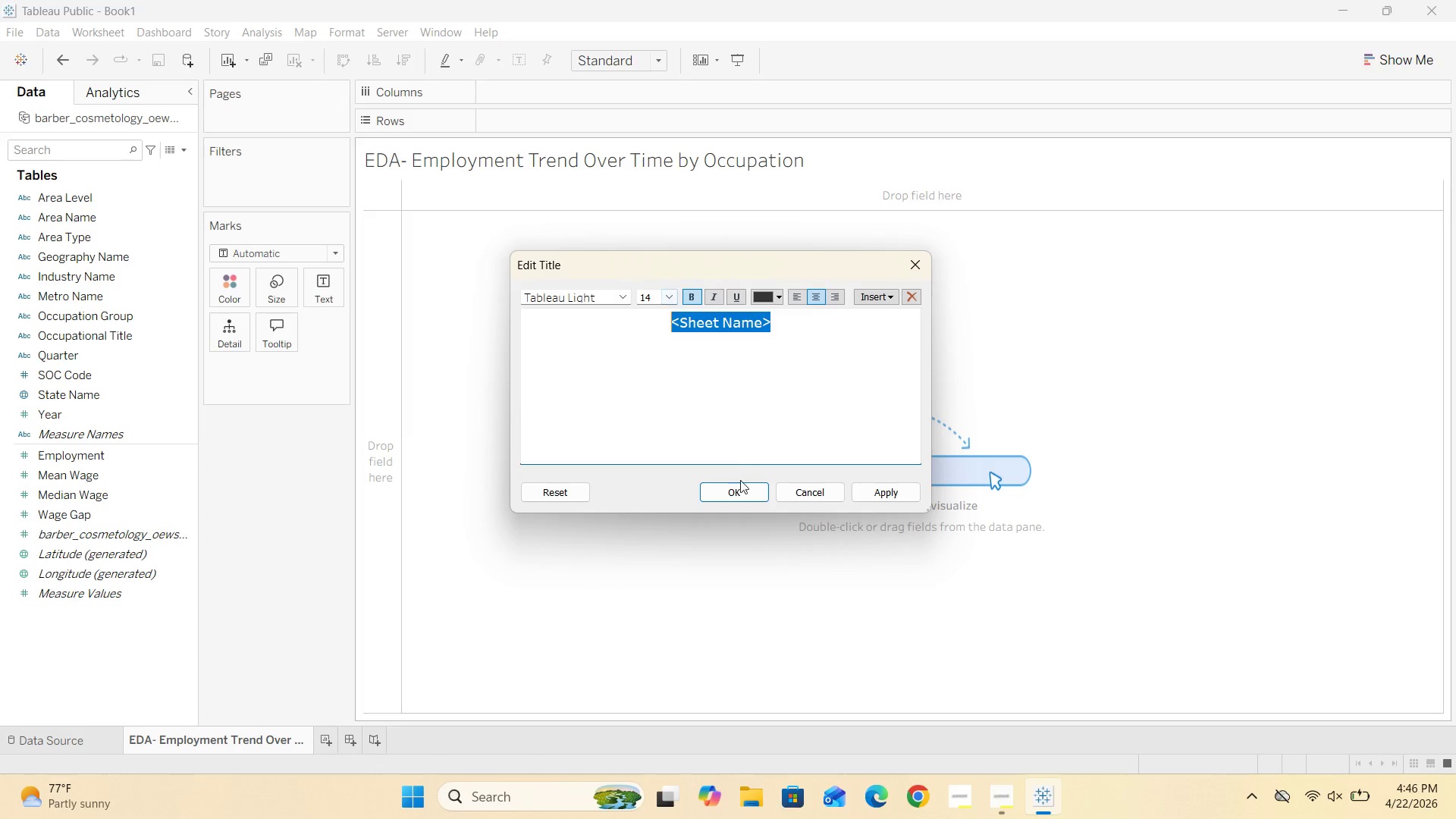 
left_click([741, 492])
 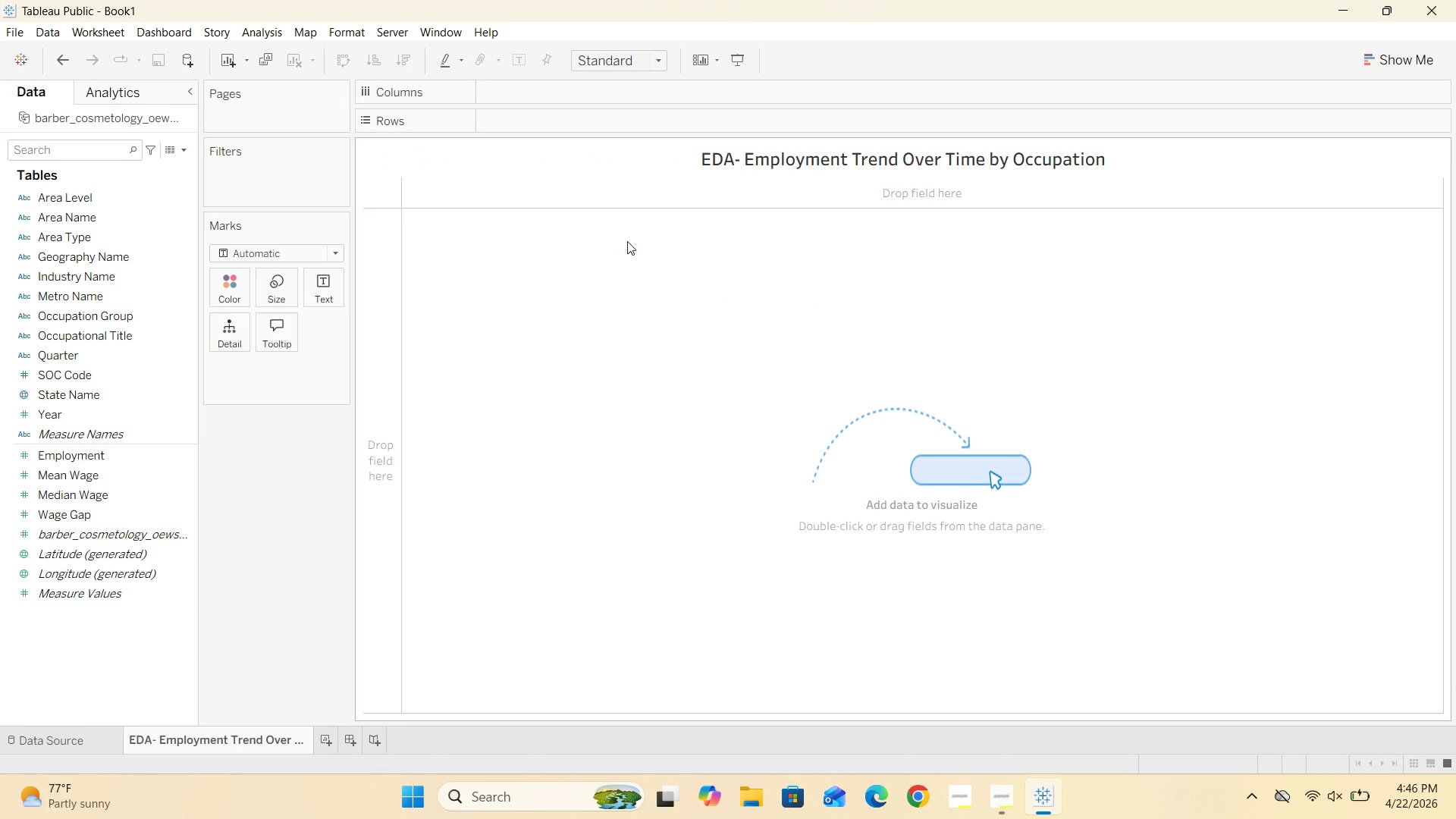 
left_click([639, 242])
 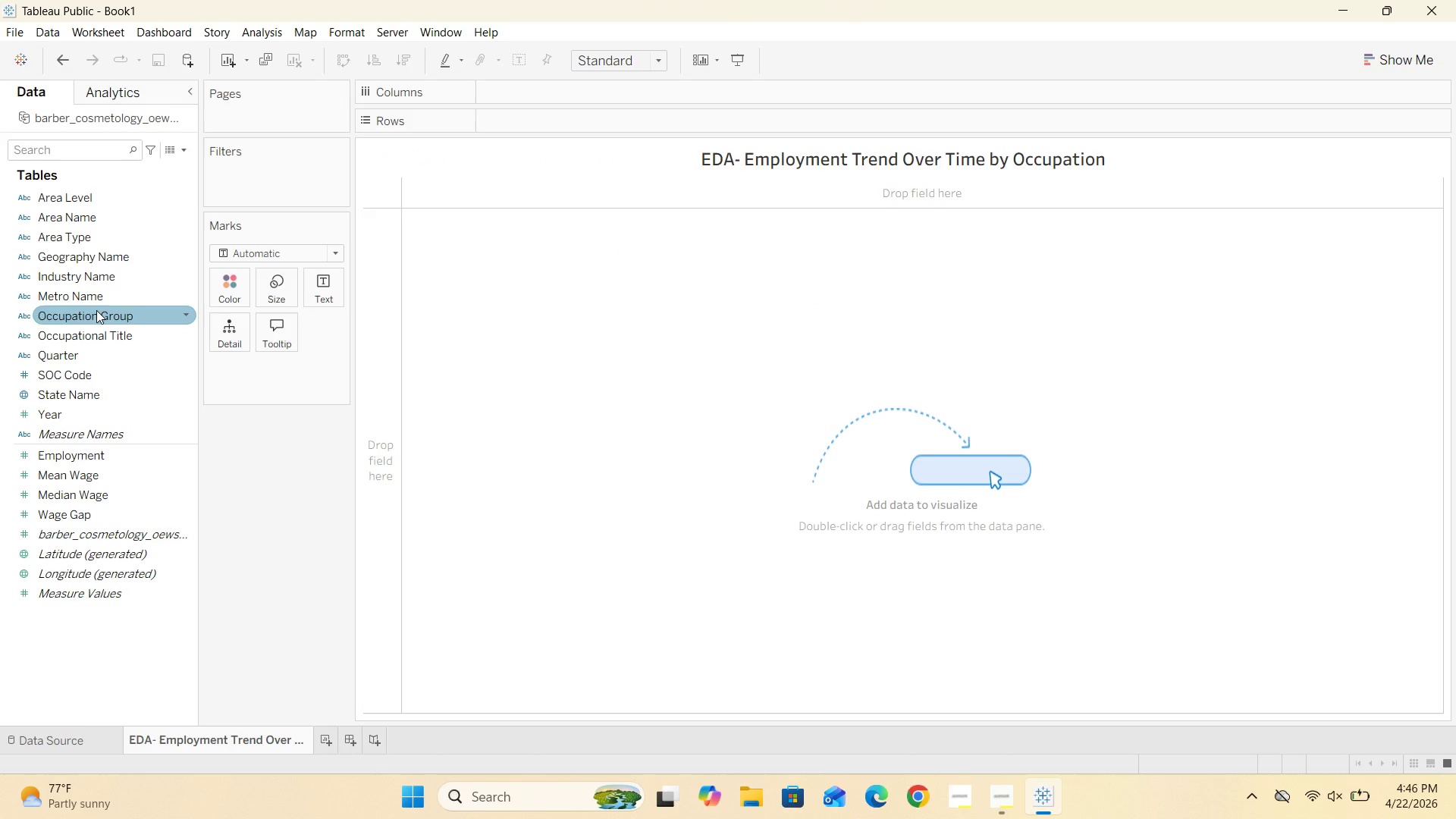 
left_click_drag(start_coordinate=[76, 412], to_coordinate=[526, 91])
 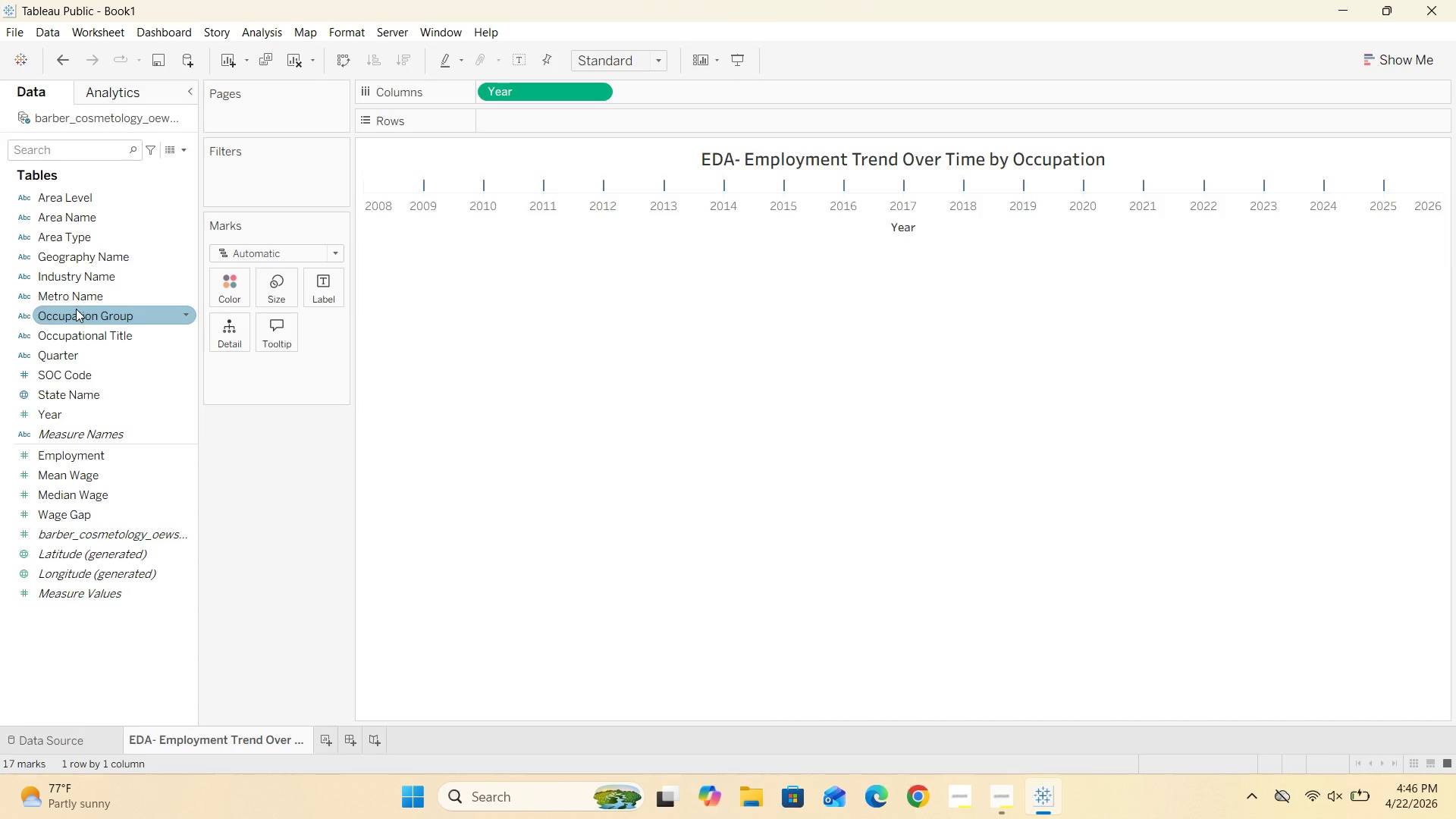 
wait(5.53)
 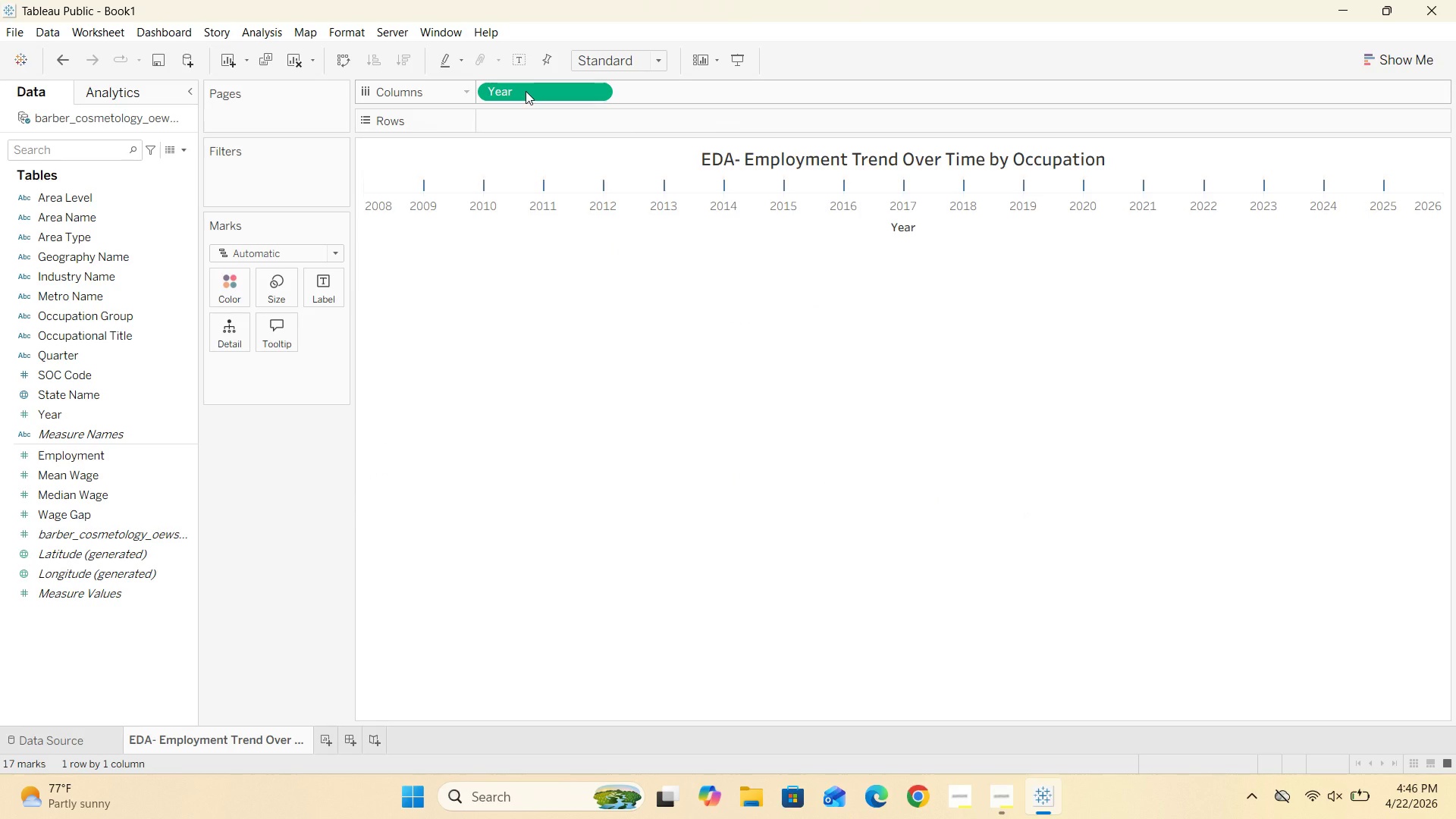 
left_click_drag(start_coordinate=[87, 457], to_coordinate=[533, 121])
 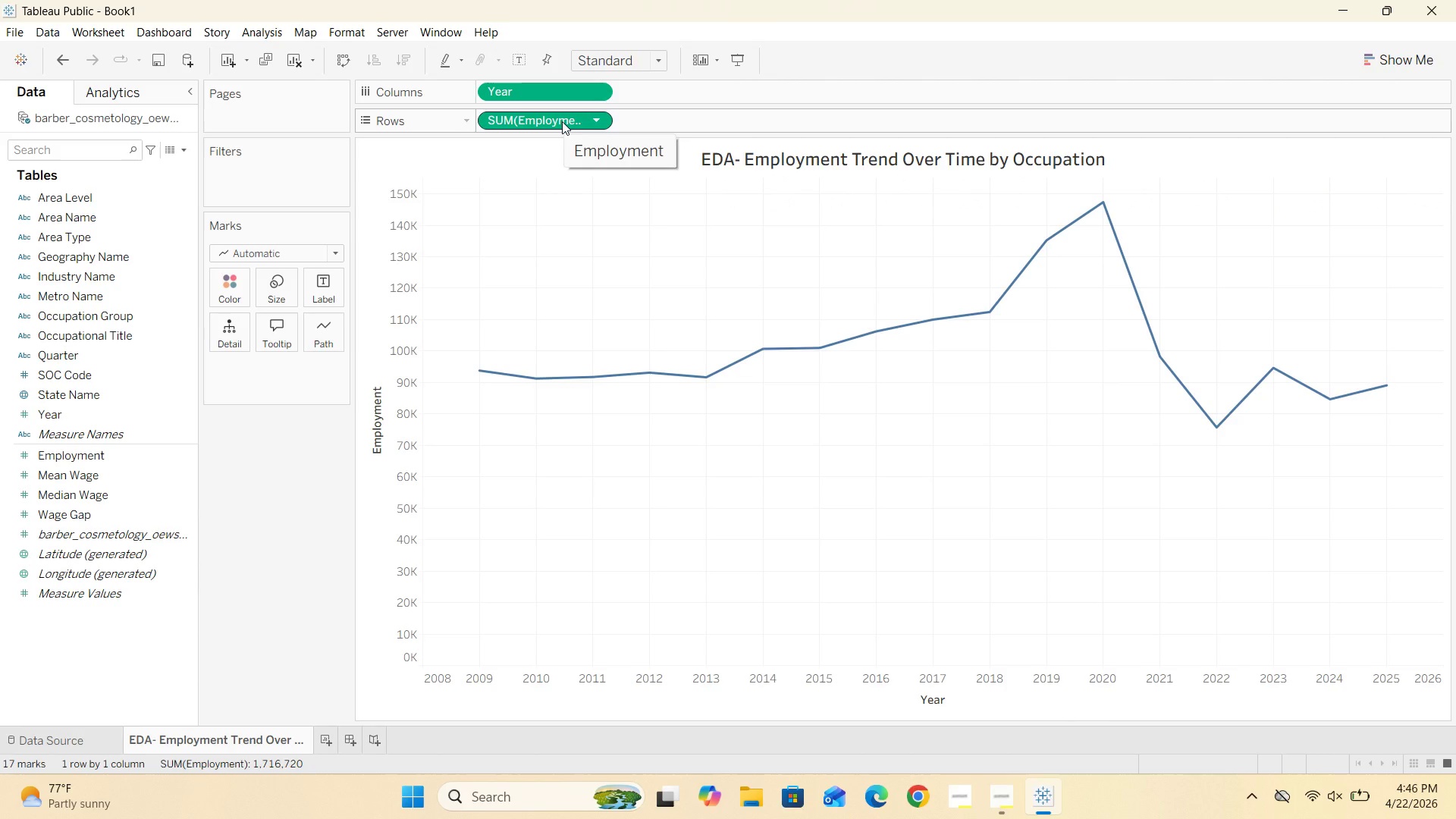 
wait(8.09)
 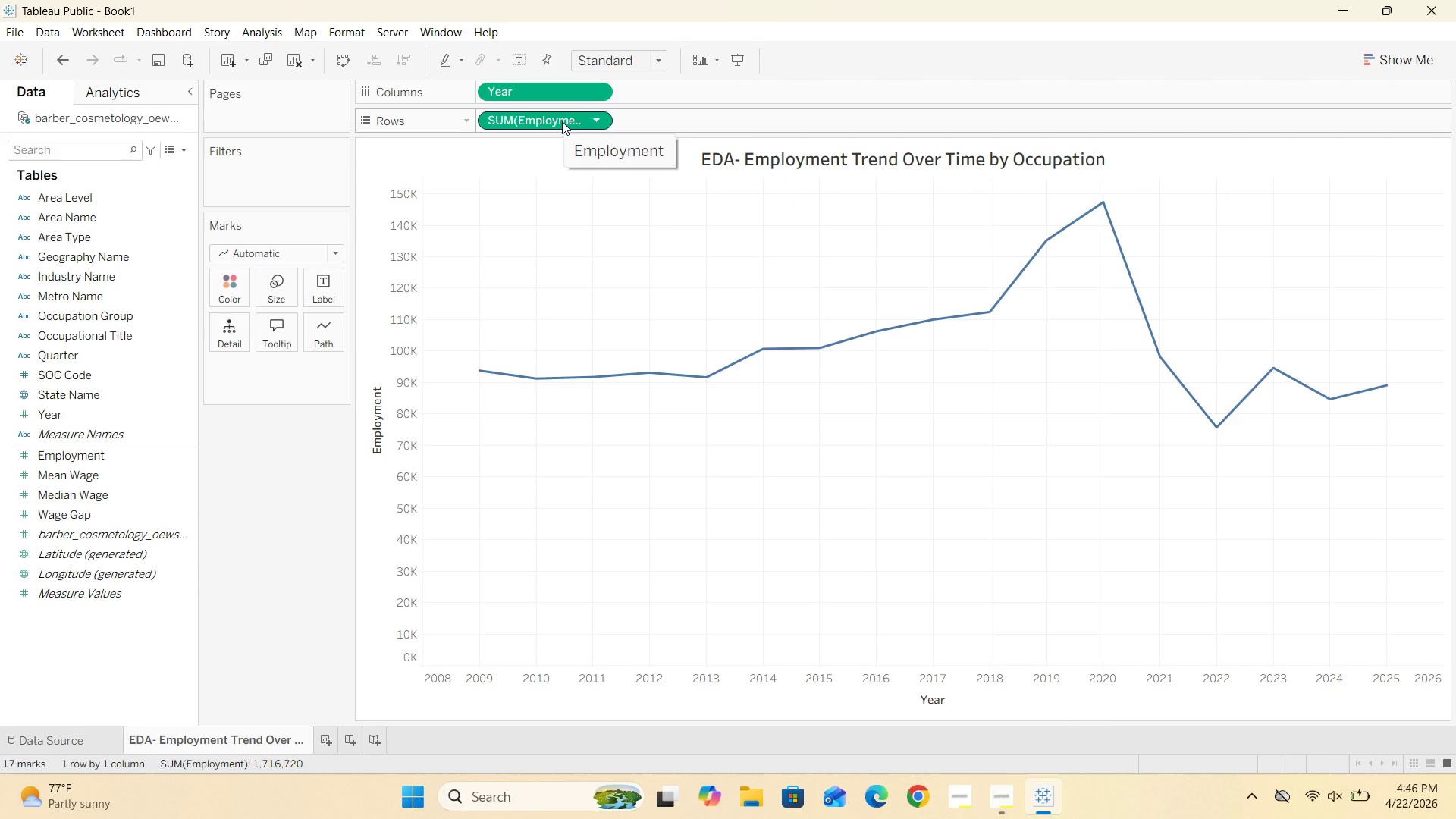 
left_click([987, 689])